 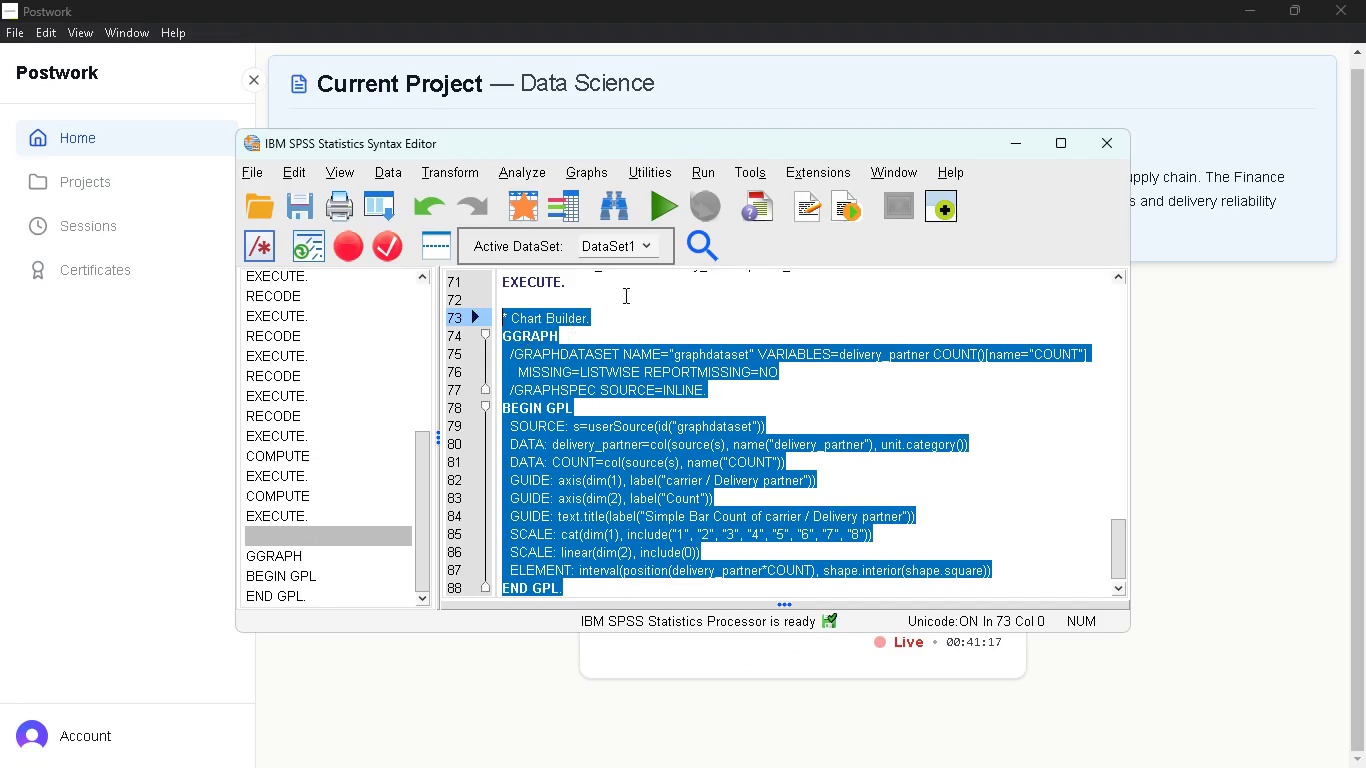 
left_click([662, 203])
 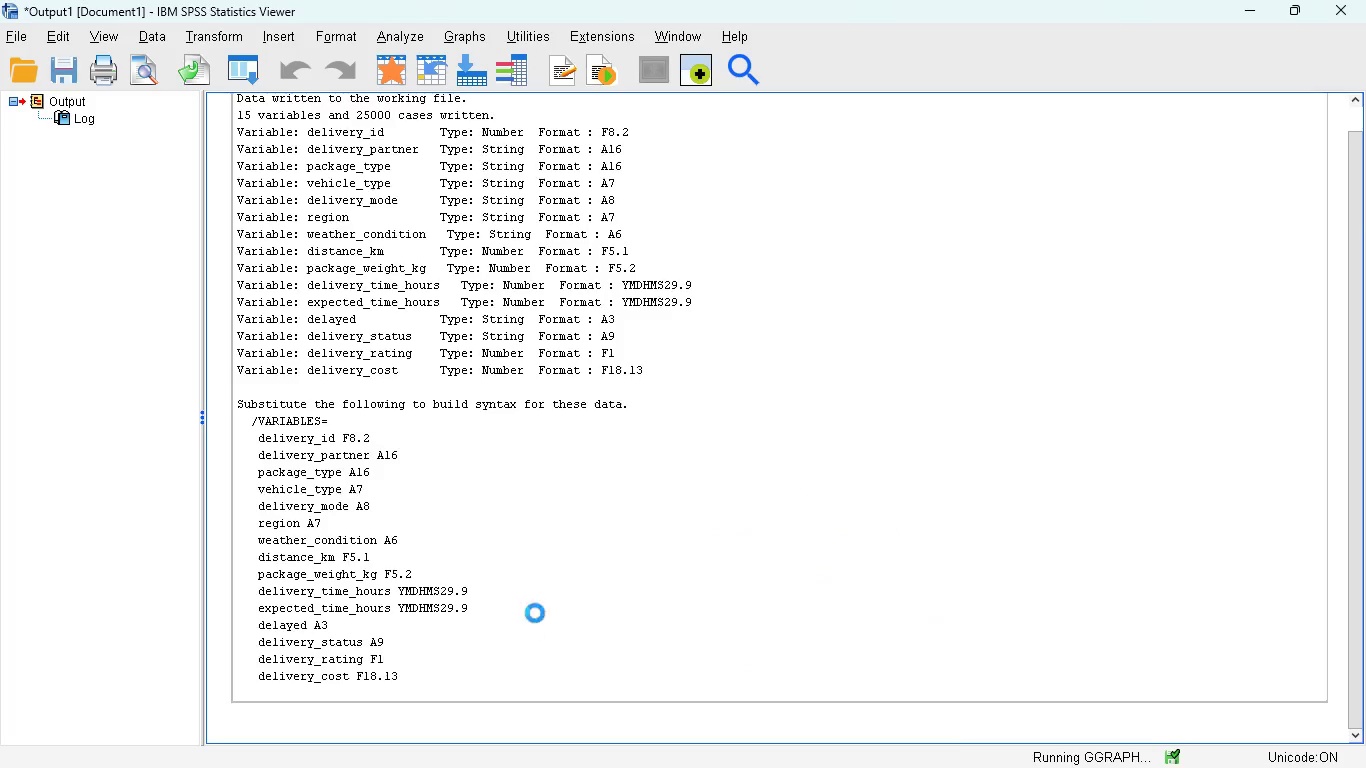 
wait(5.69)
 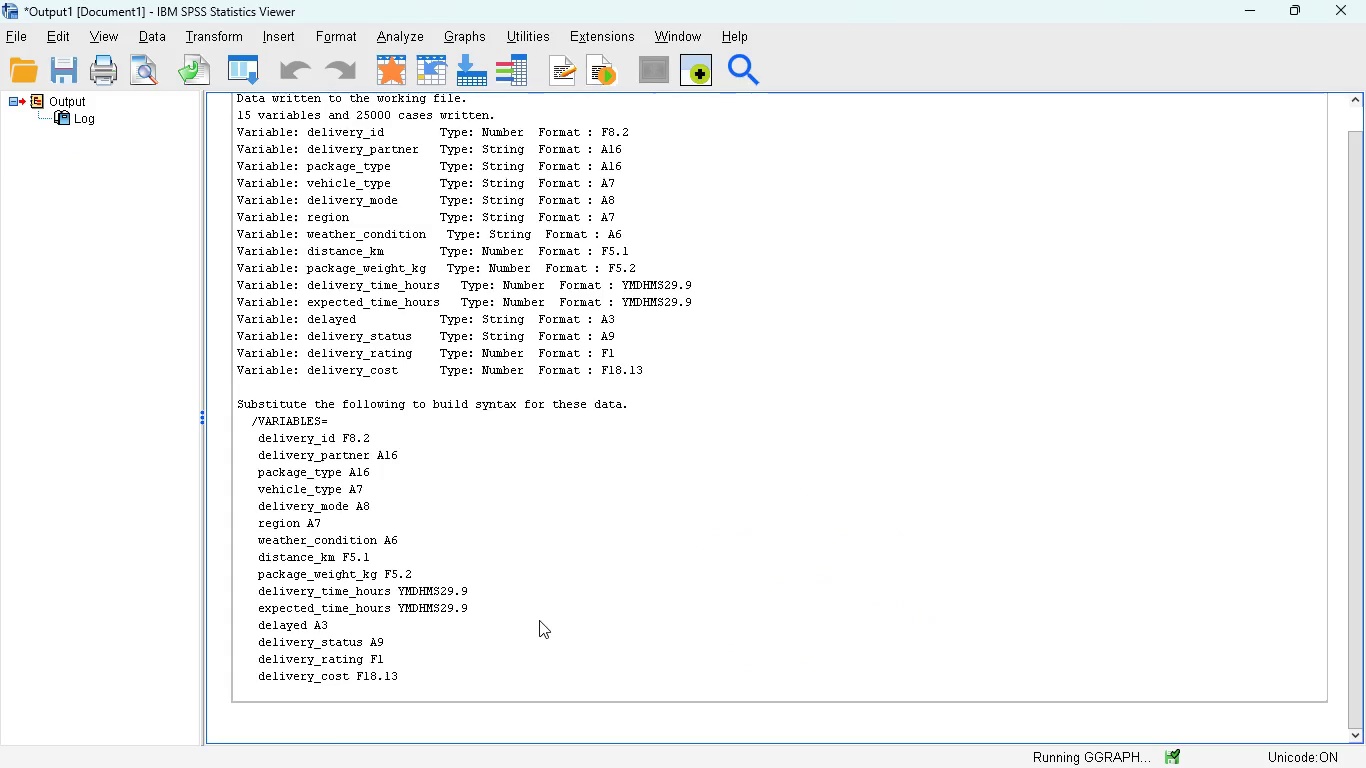 
scroll: coordinate [695, 569], scroll_direction: down, amount: 4.0
 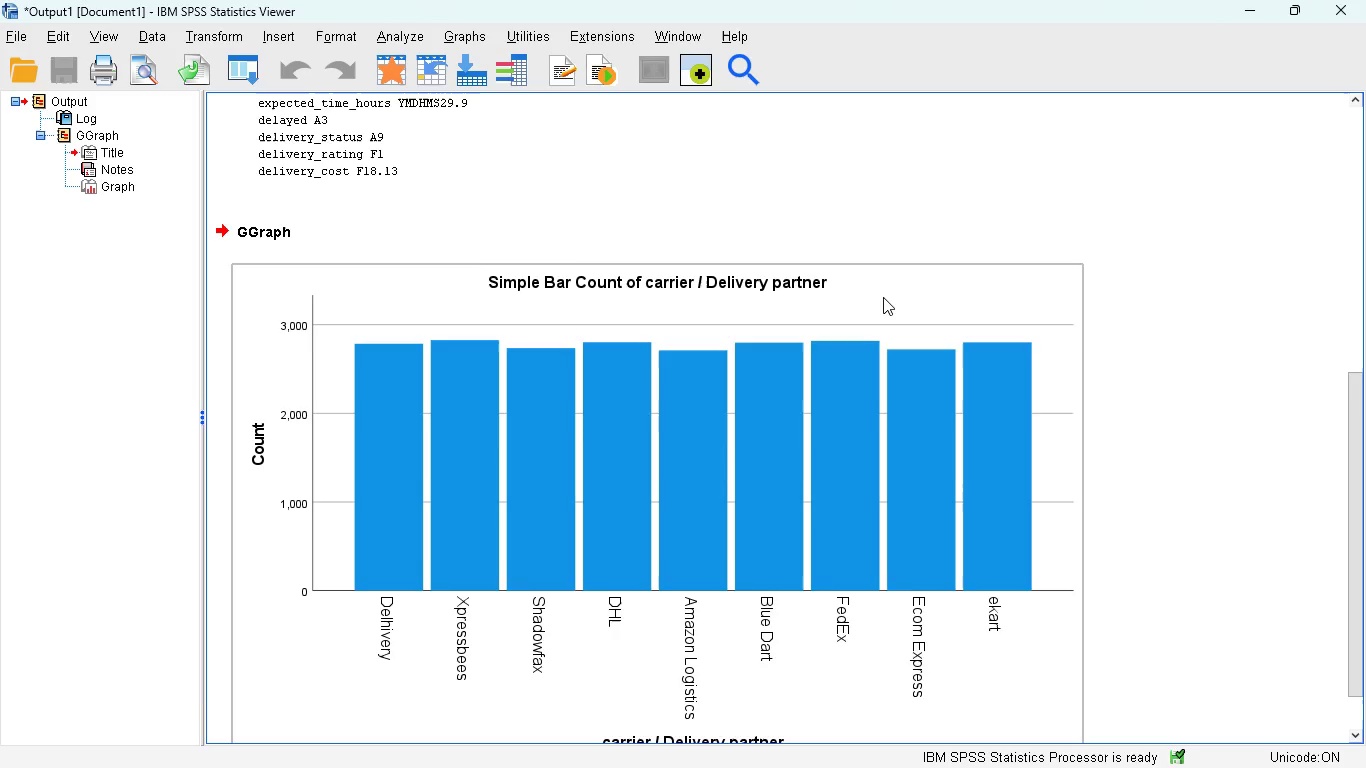 
double_click([883, 297])
 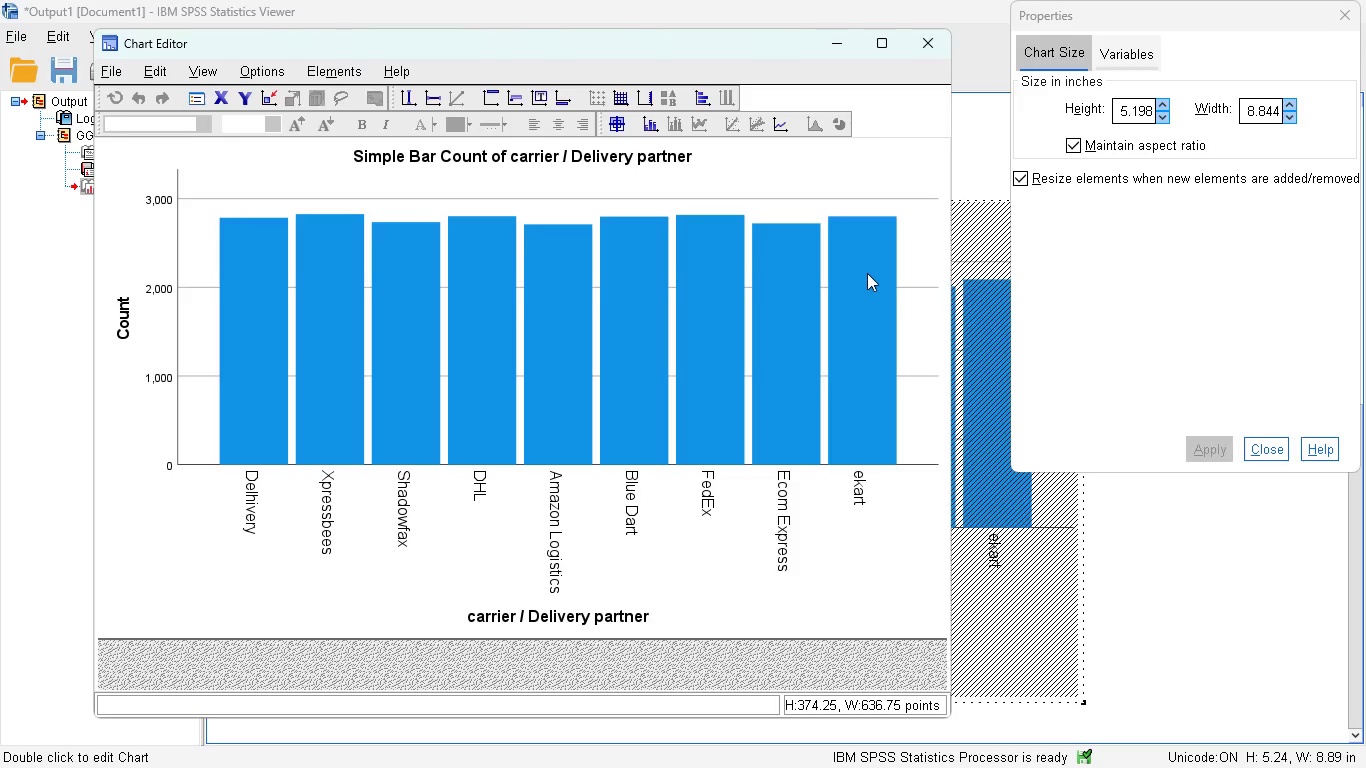 
wait(9.73)
 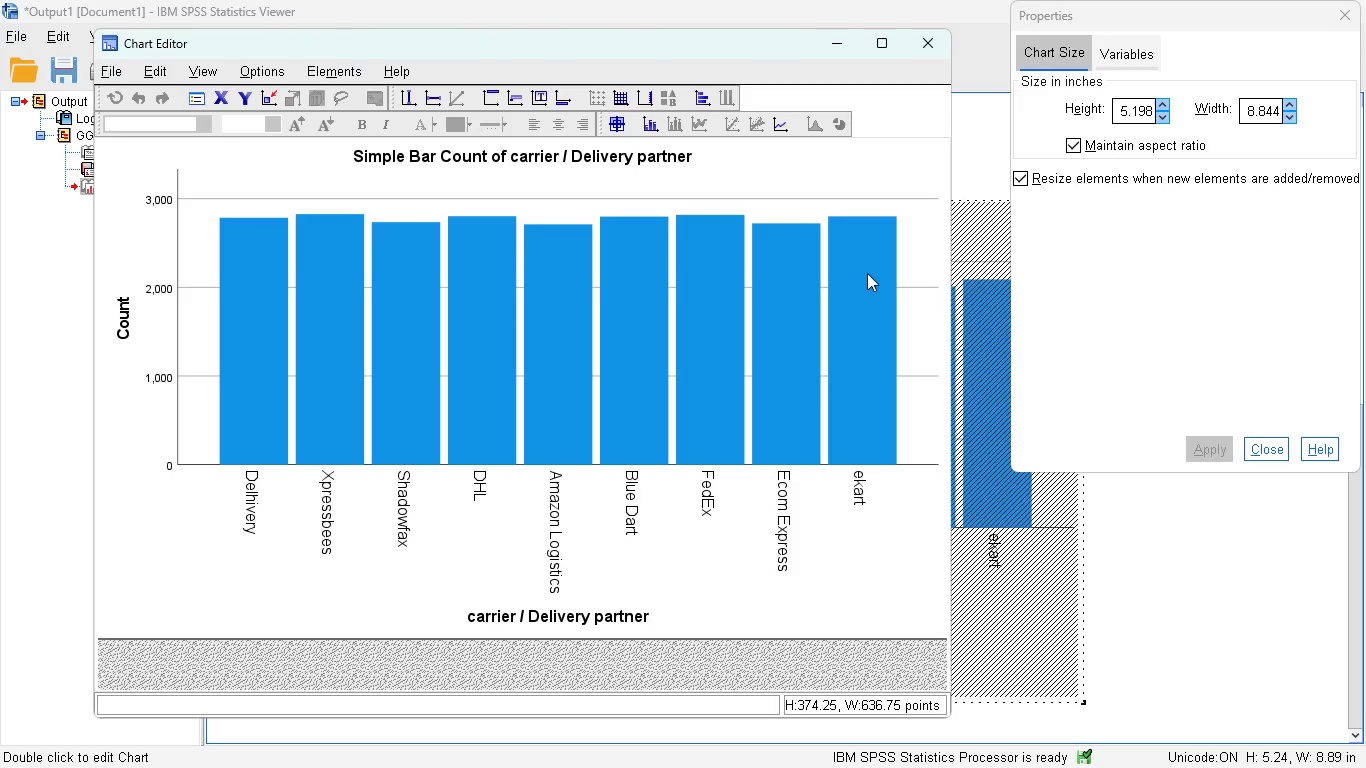 
left_click([932, 46])
 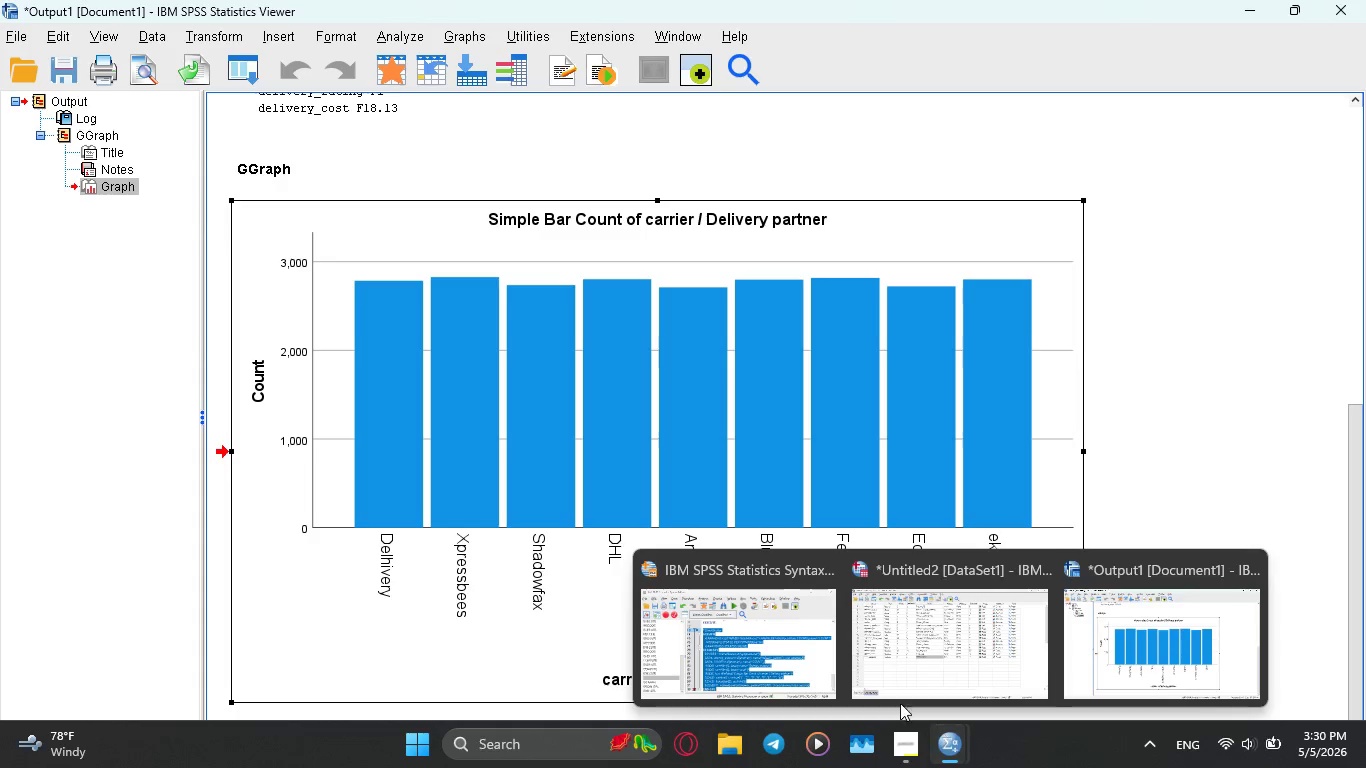 
left_click([781, 665])
 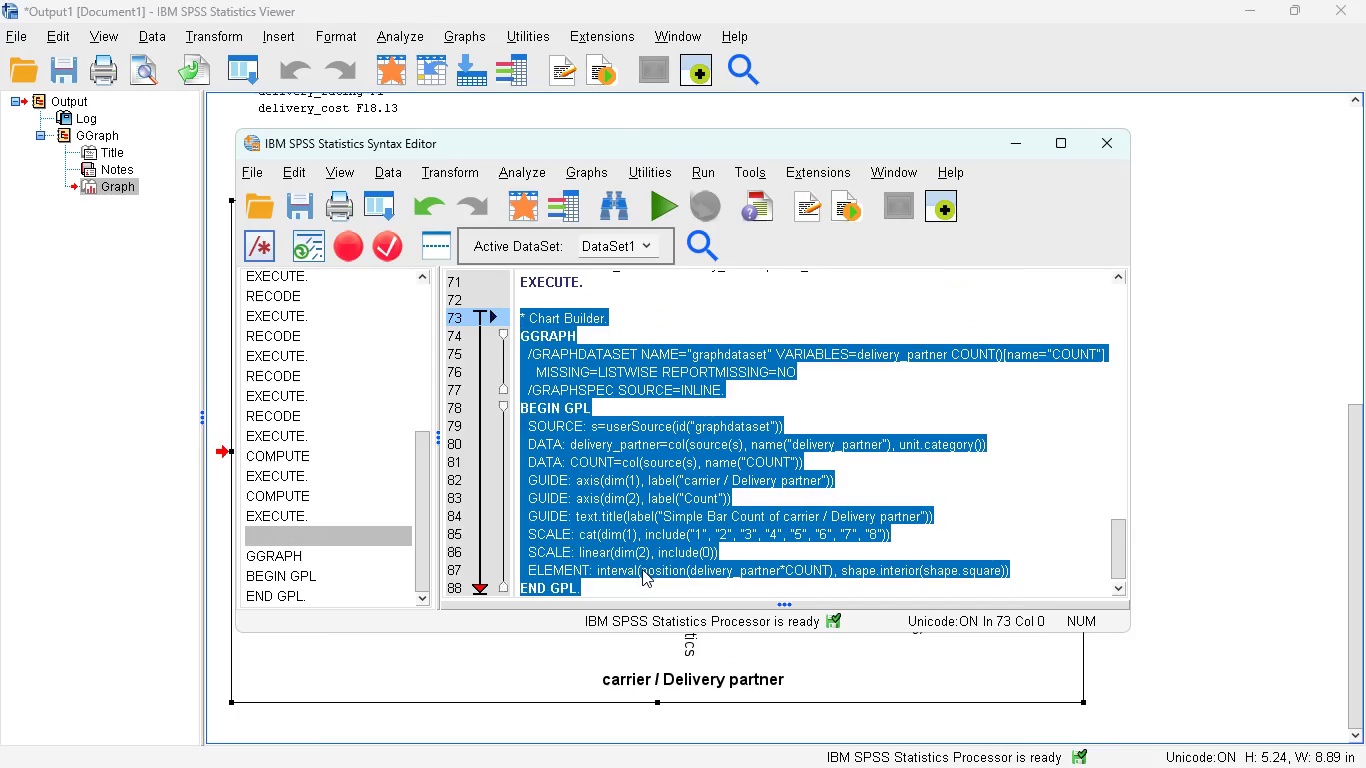 
left_click([642, 569])
 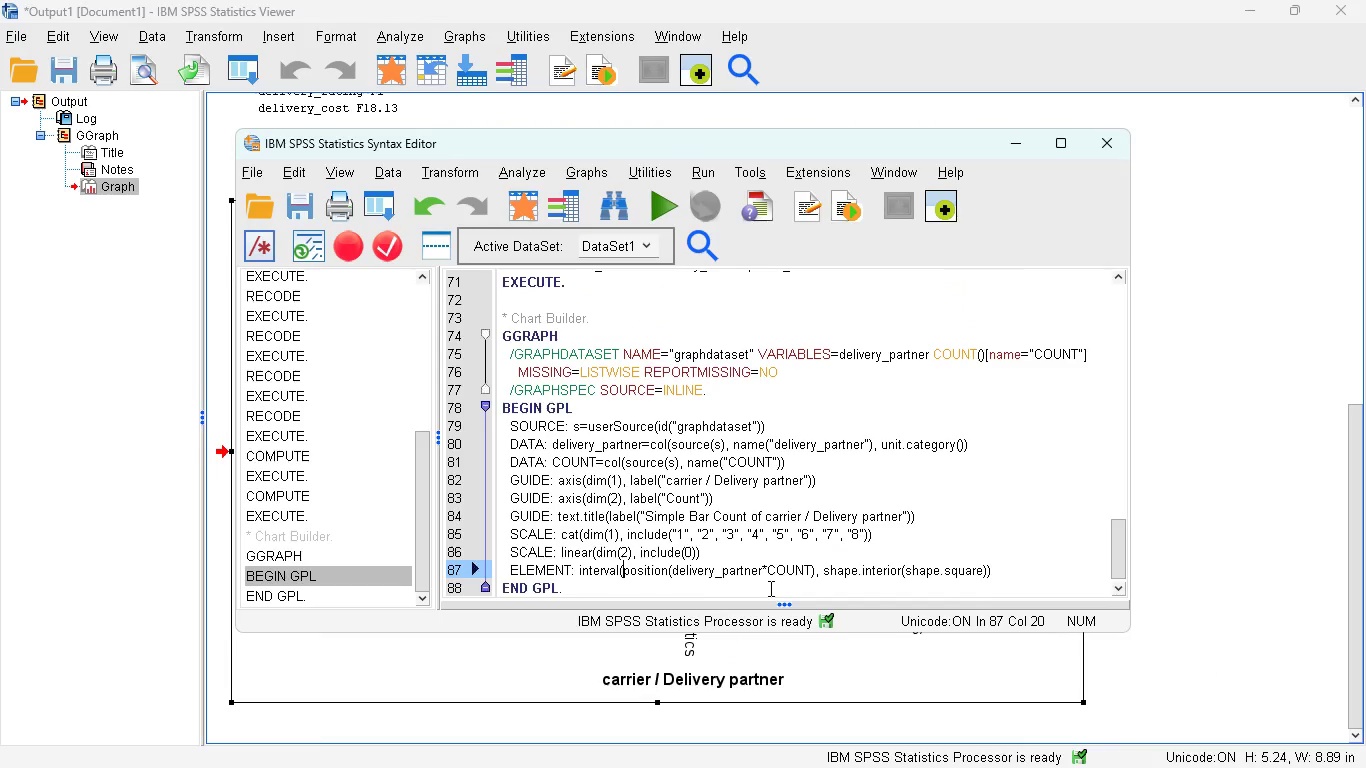 
wait(11.5)
 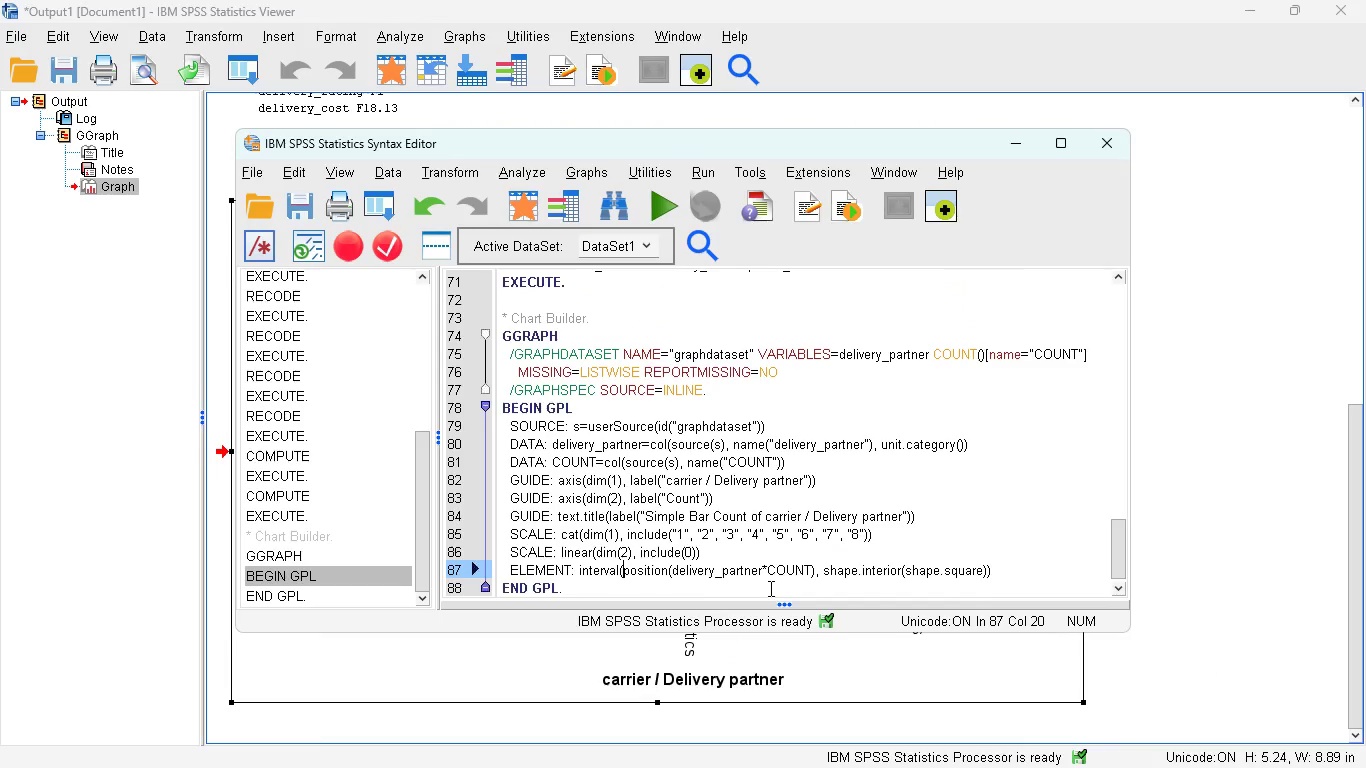 
left_click([1008, 652])
 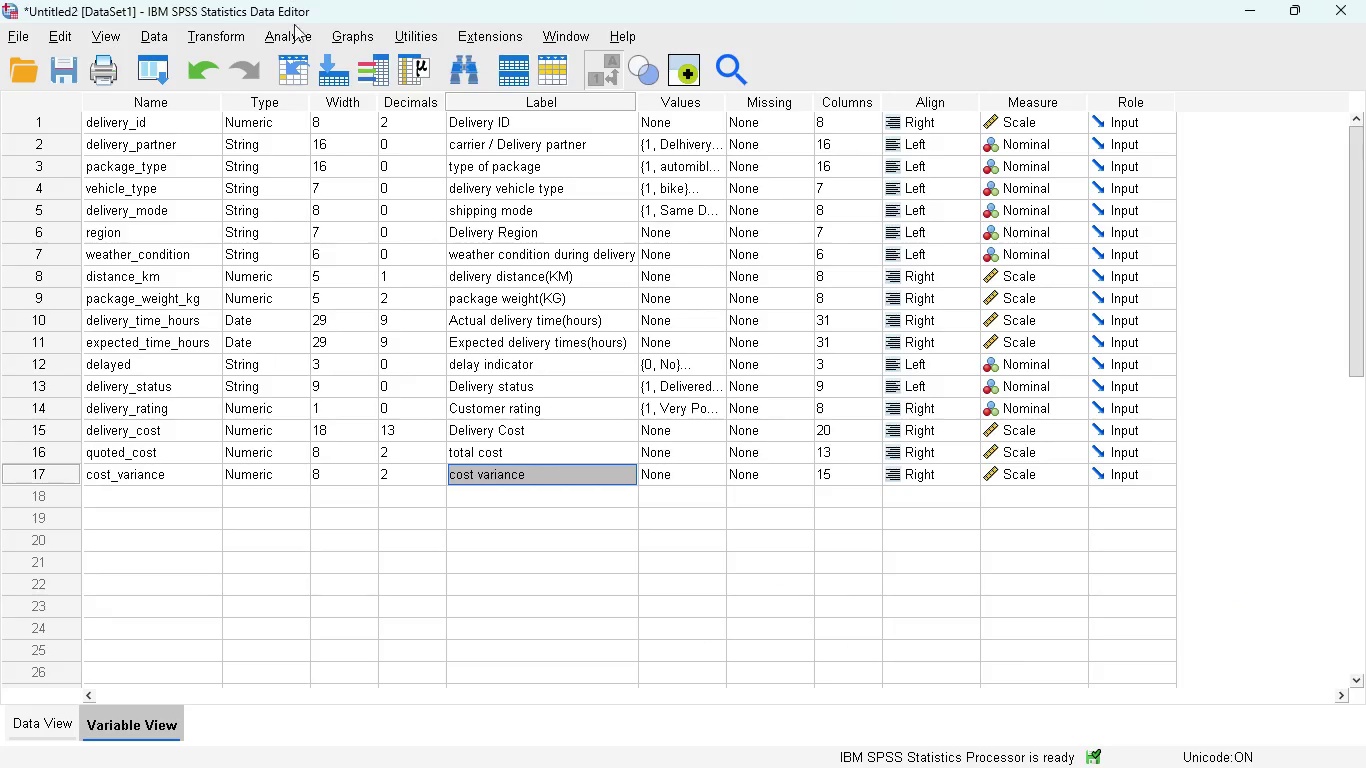 
left_click([352, 36])
 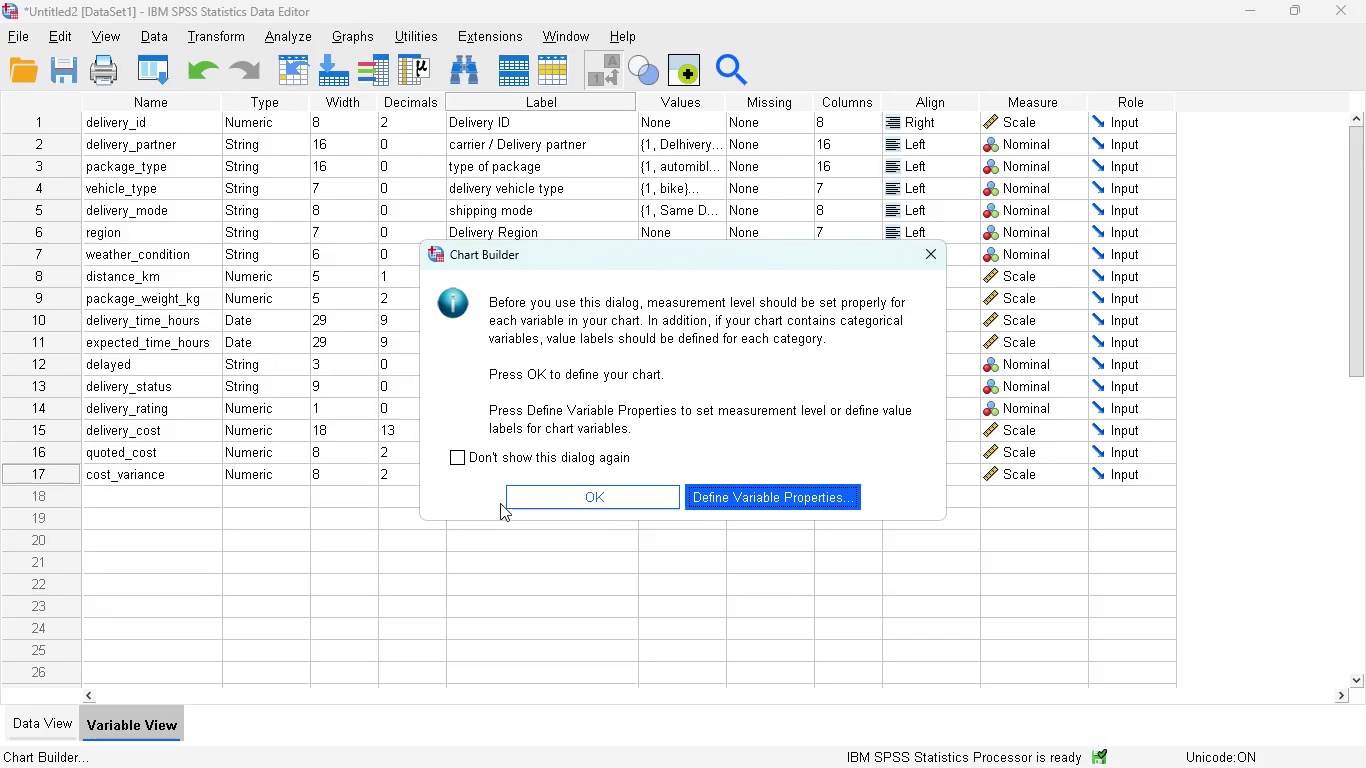 
left_click([583, 494])
 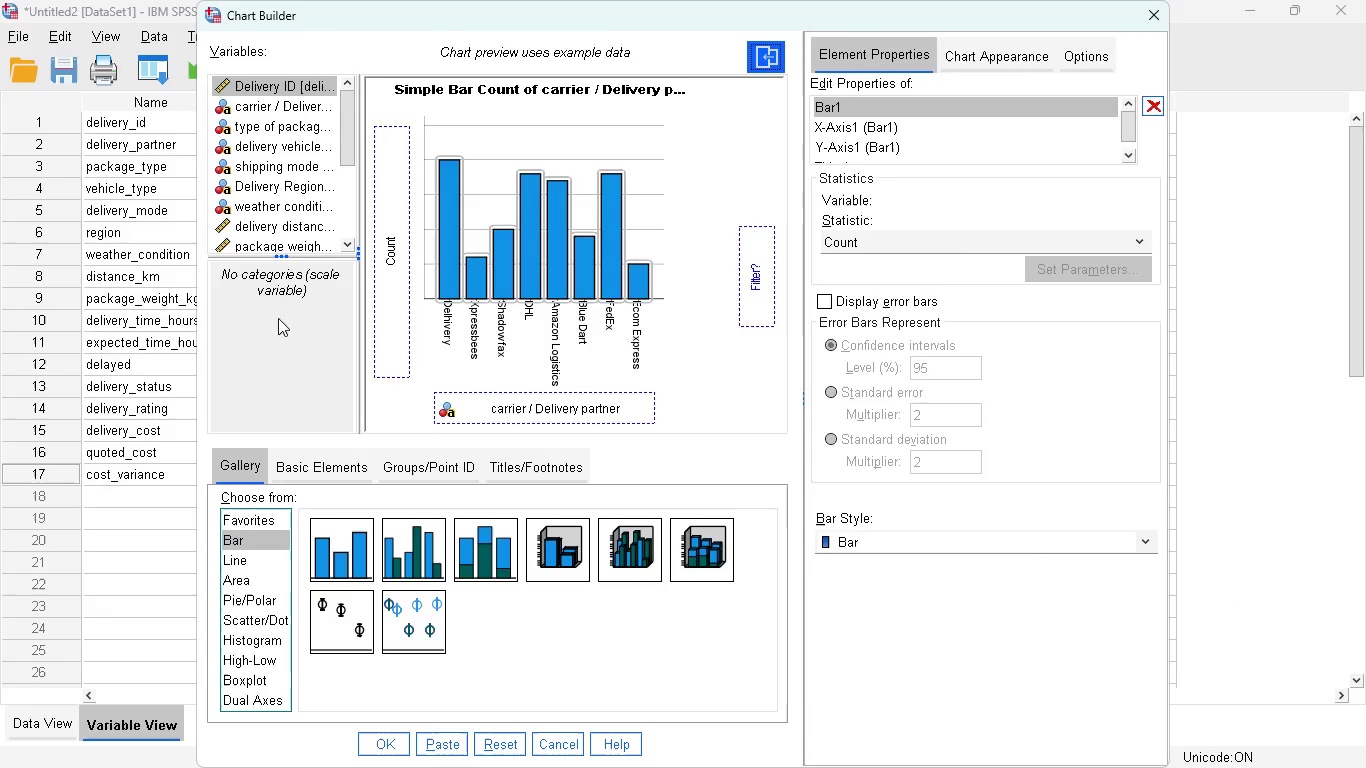 
left_click([380, 269])
 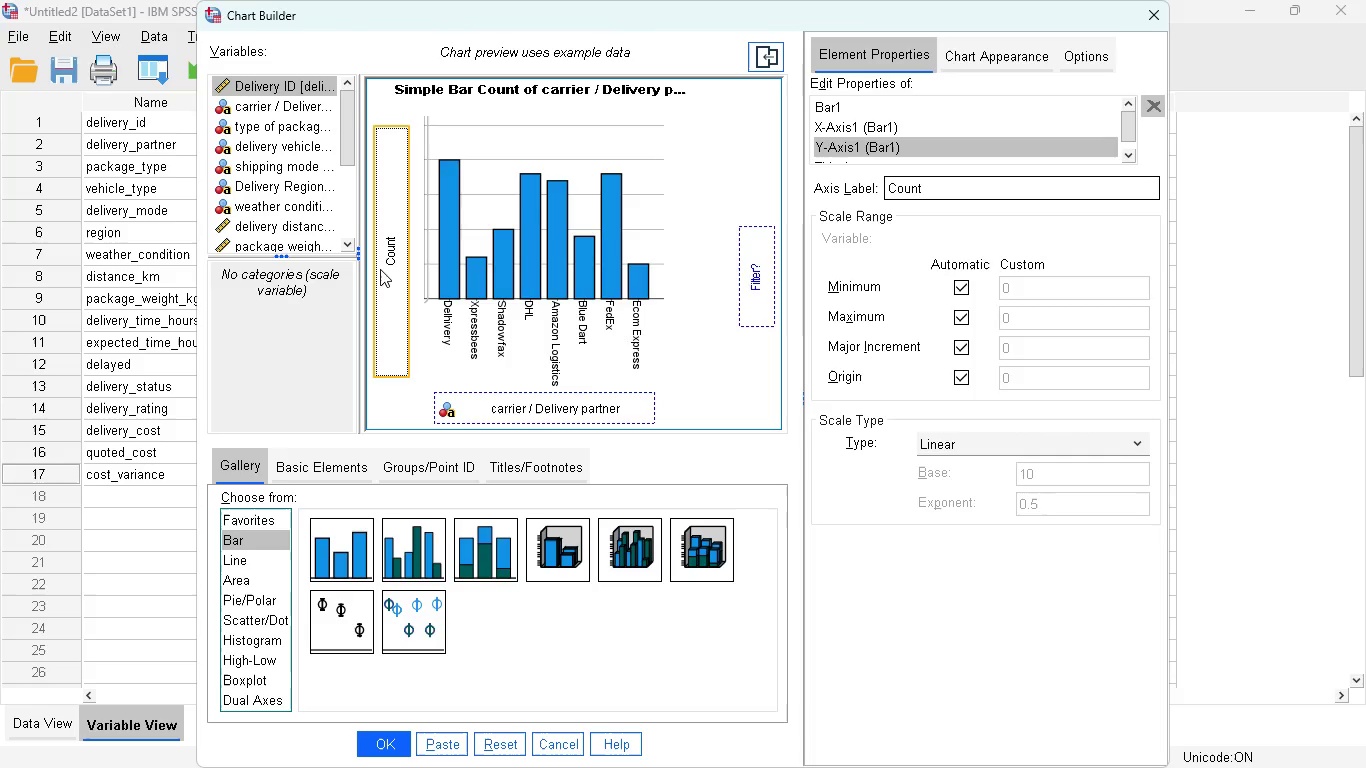 
mouse_move([361, 264])
 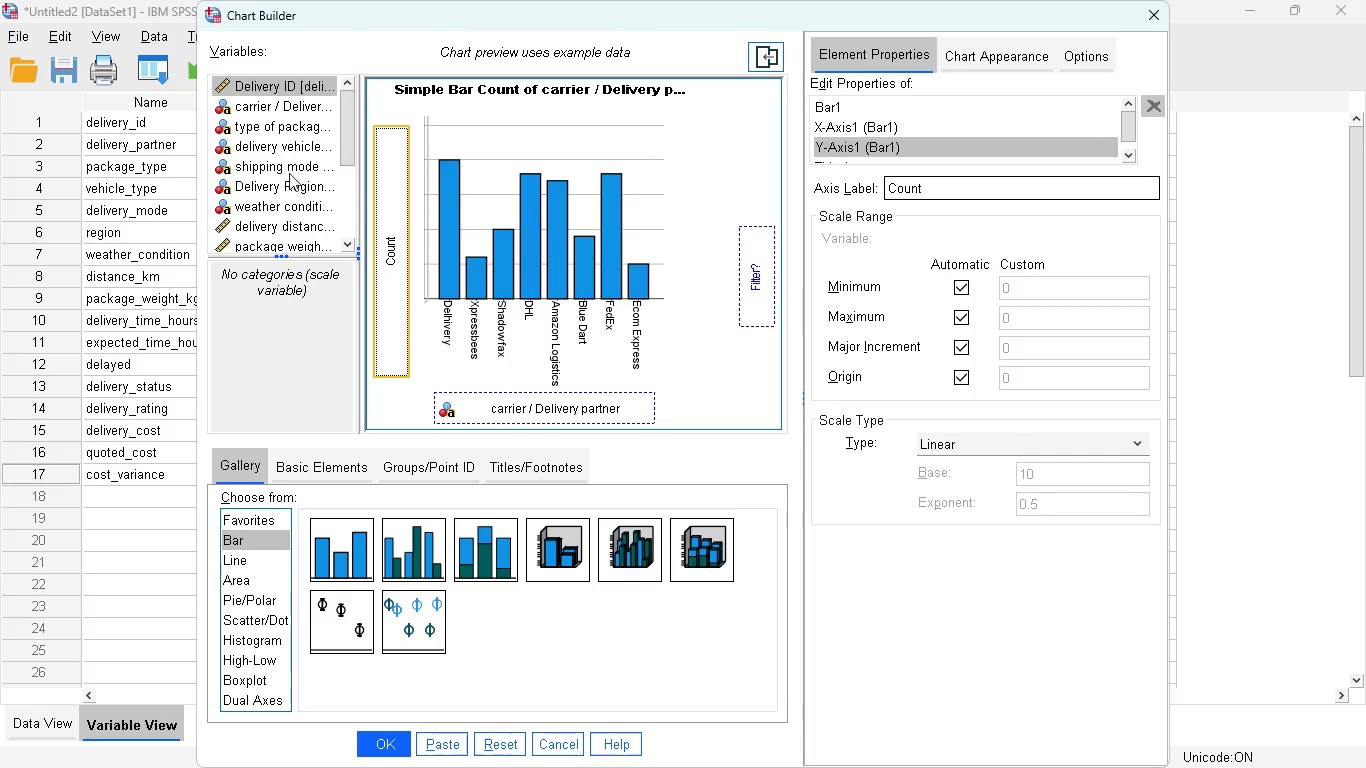 
scroll: coordinate [288, 182], scroll_direction: down, amount: 8.0
 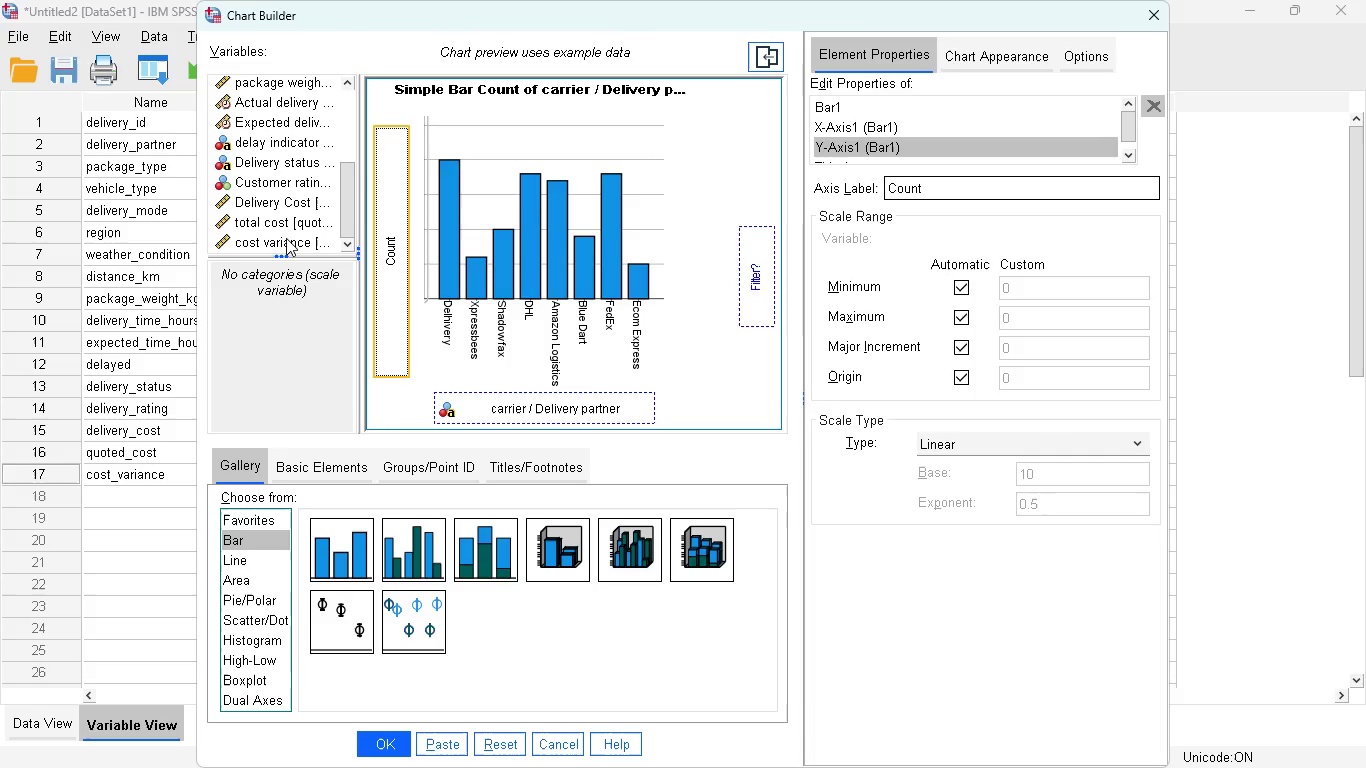 
left_click_drag(start_coordinate=[286, 238], to_coordinate=[380, 239])
 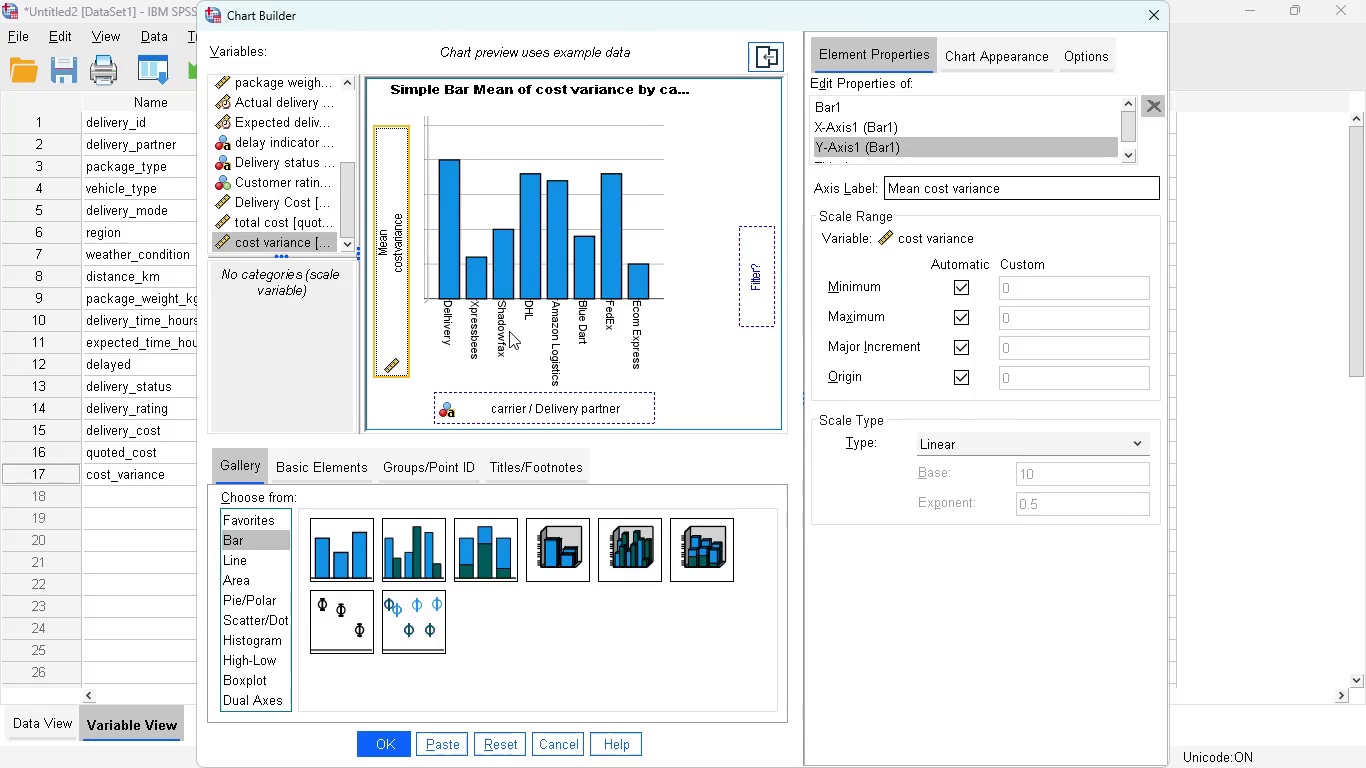 
wait(16.2)
 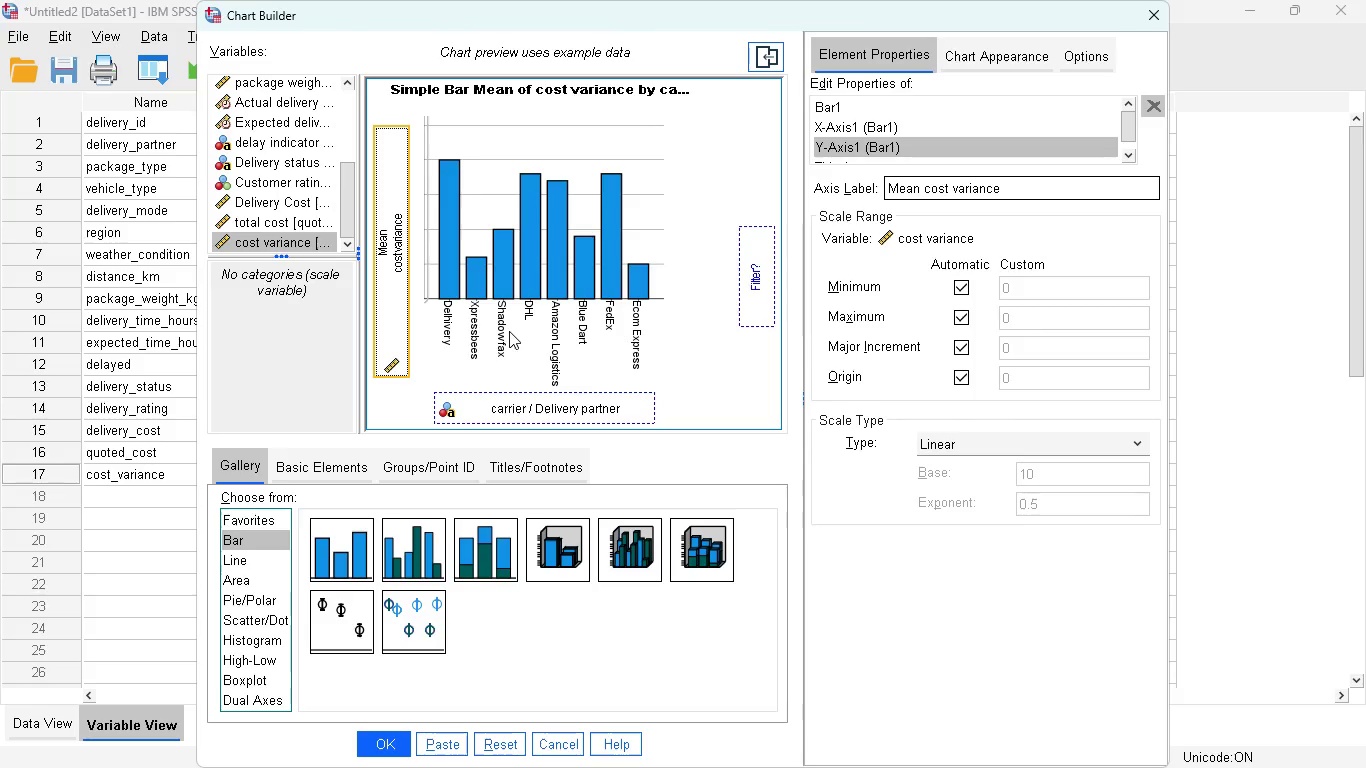 
left_click([438, 745])
 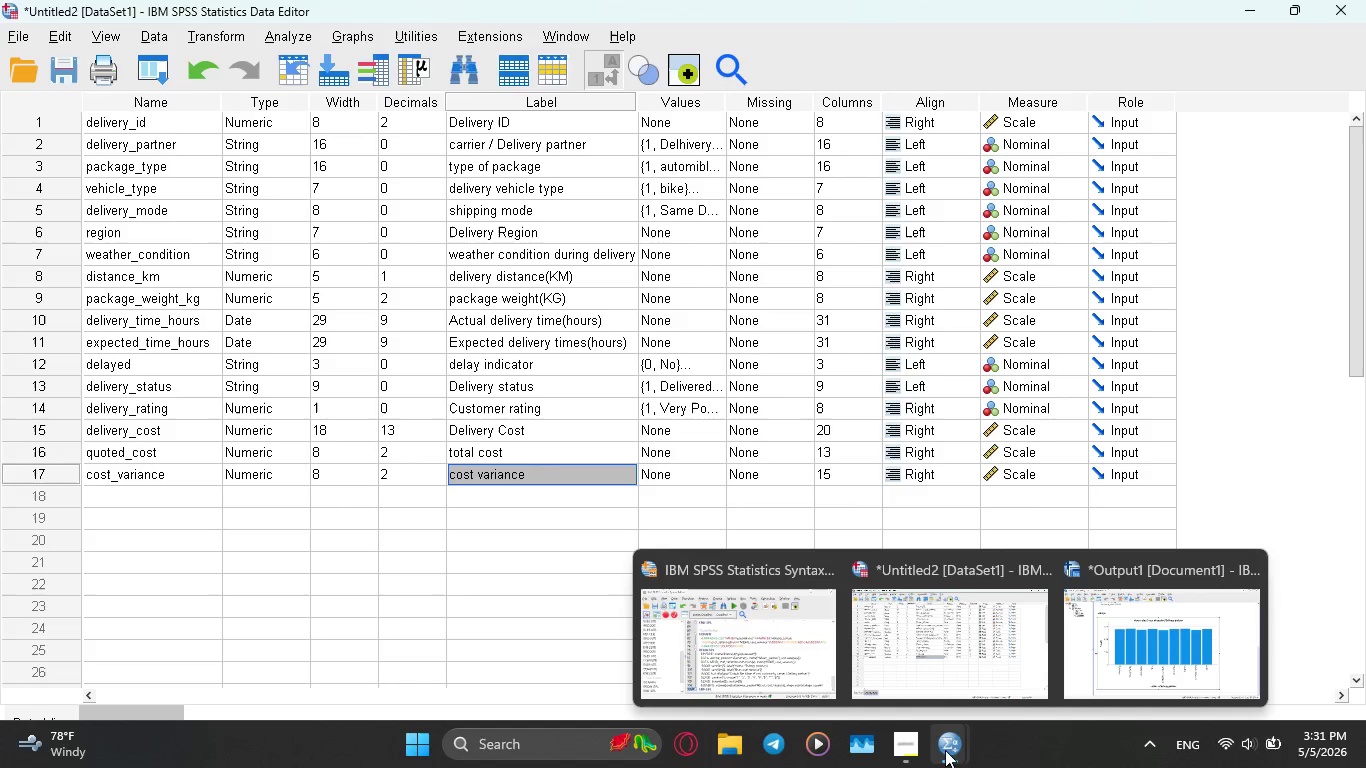 
left_click([721, 671])
 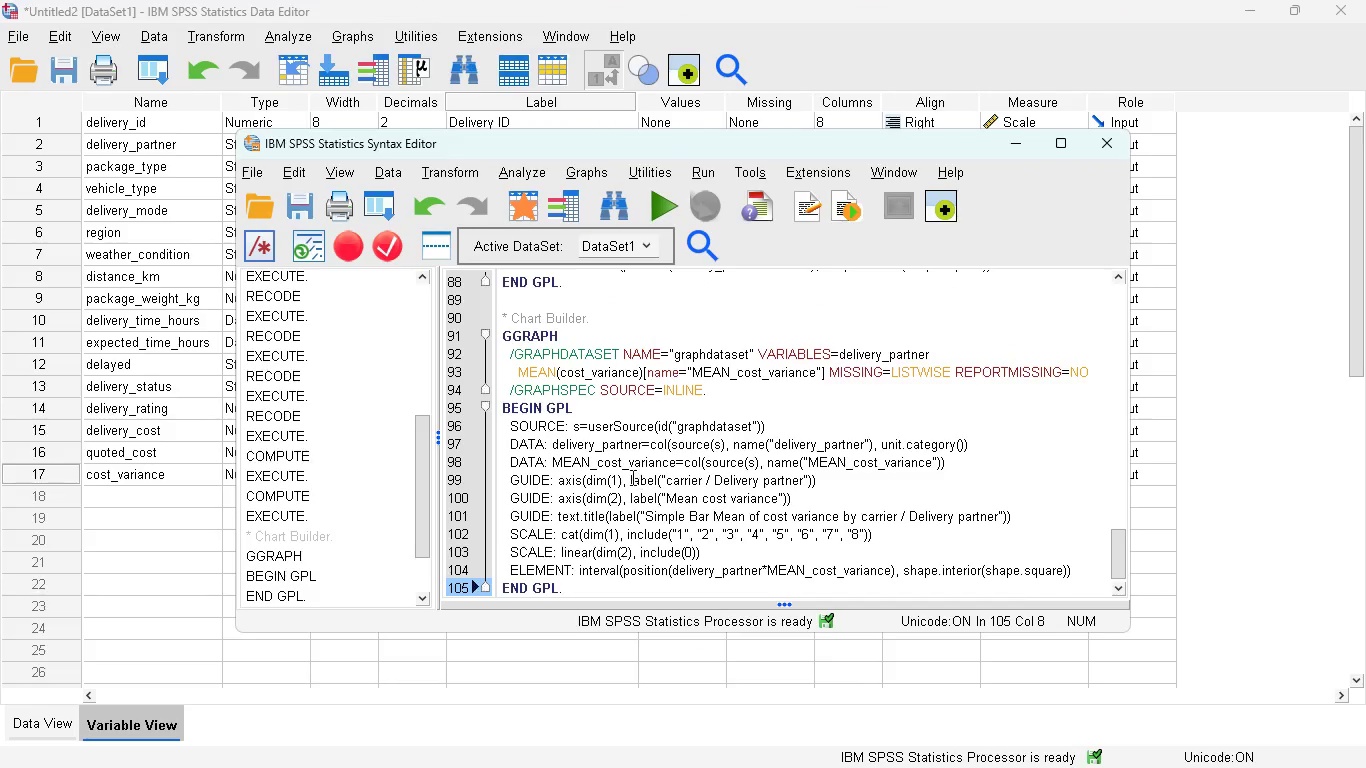 
scroll: coordinate [631, 477], scroll_direction: down, amount: 5.0
 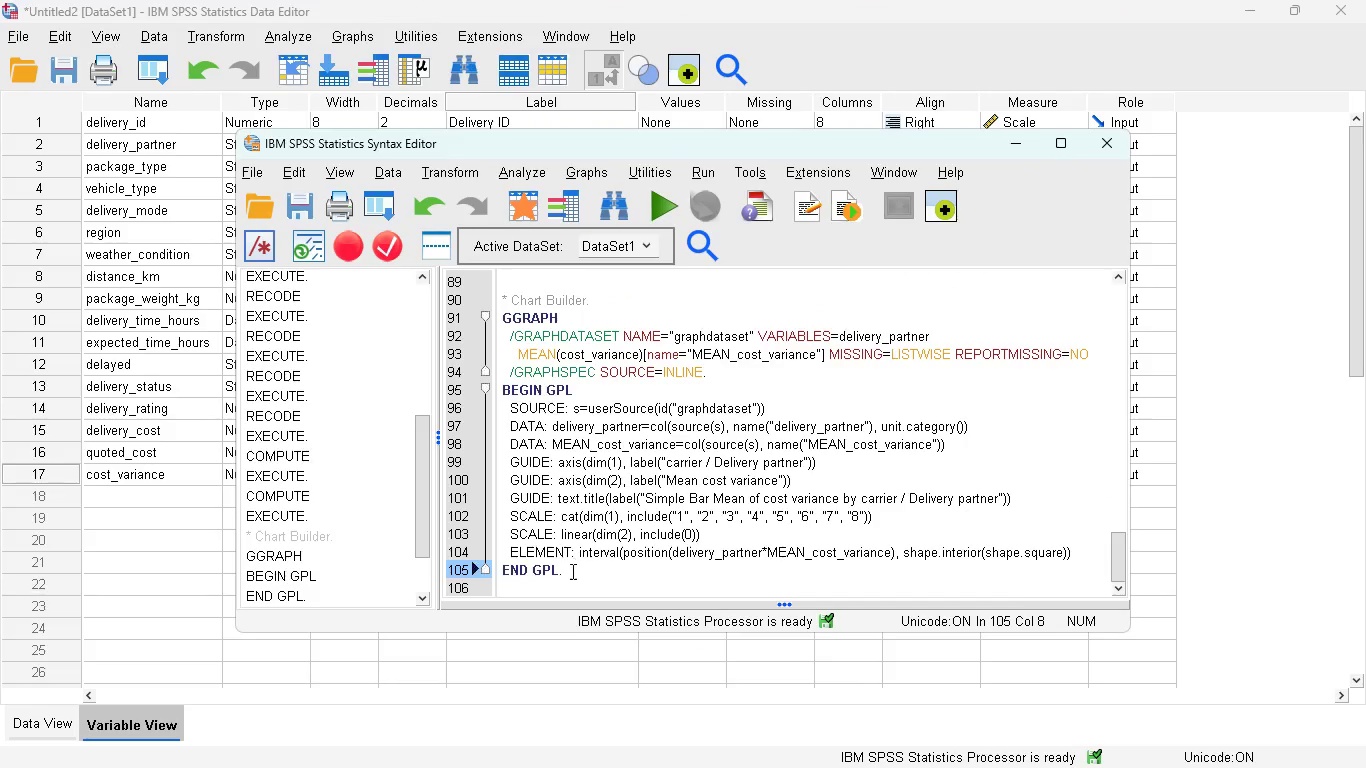 
left_click_drag(start_coordinate=[571, 571], to_coordinate=[498, 303])
 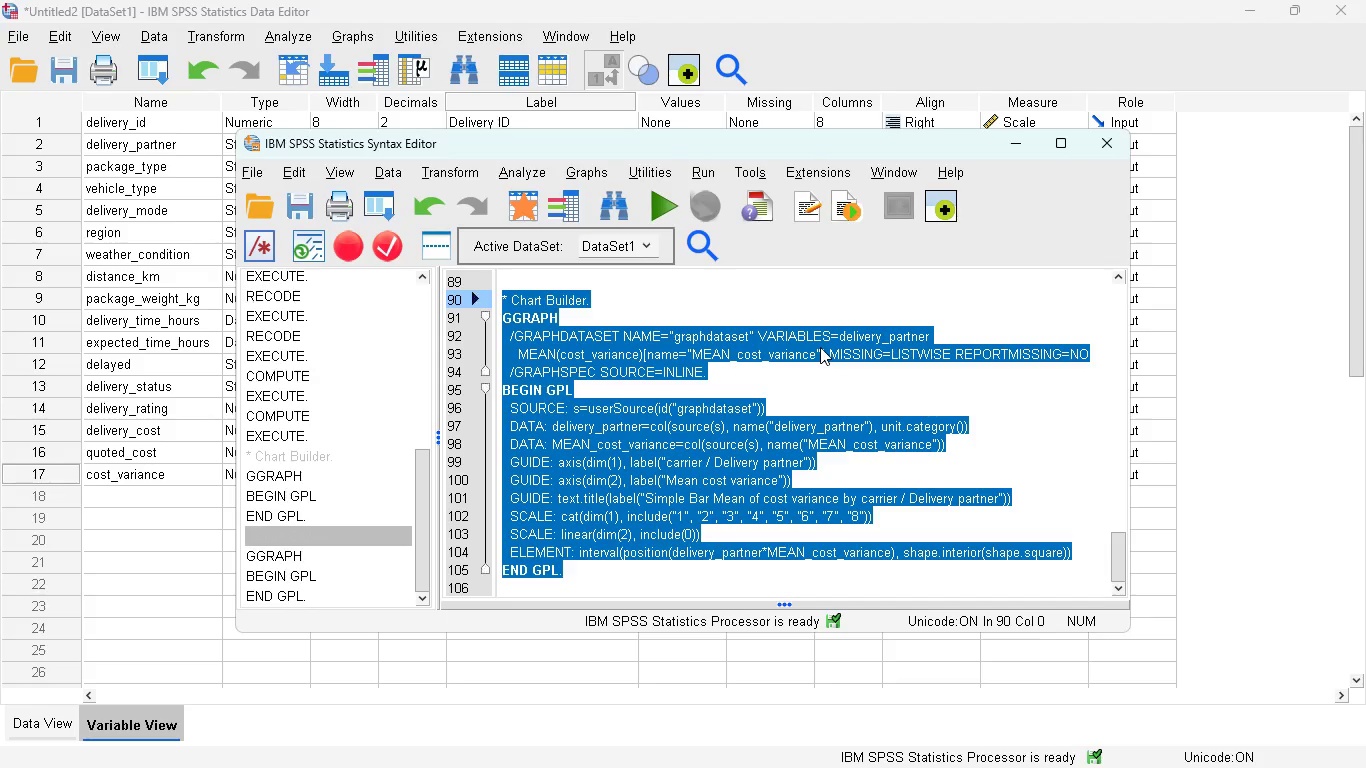 
wait(5.67)
 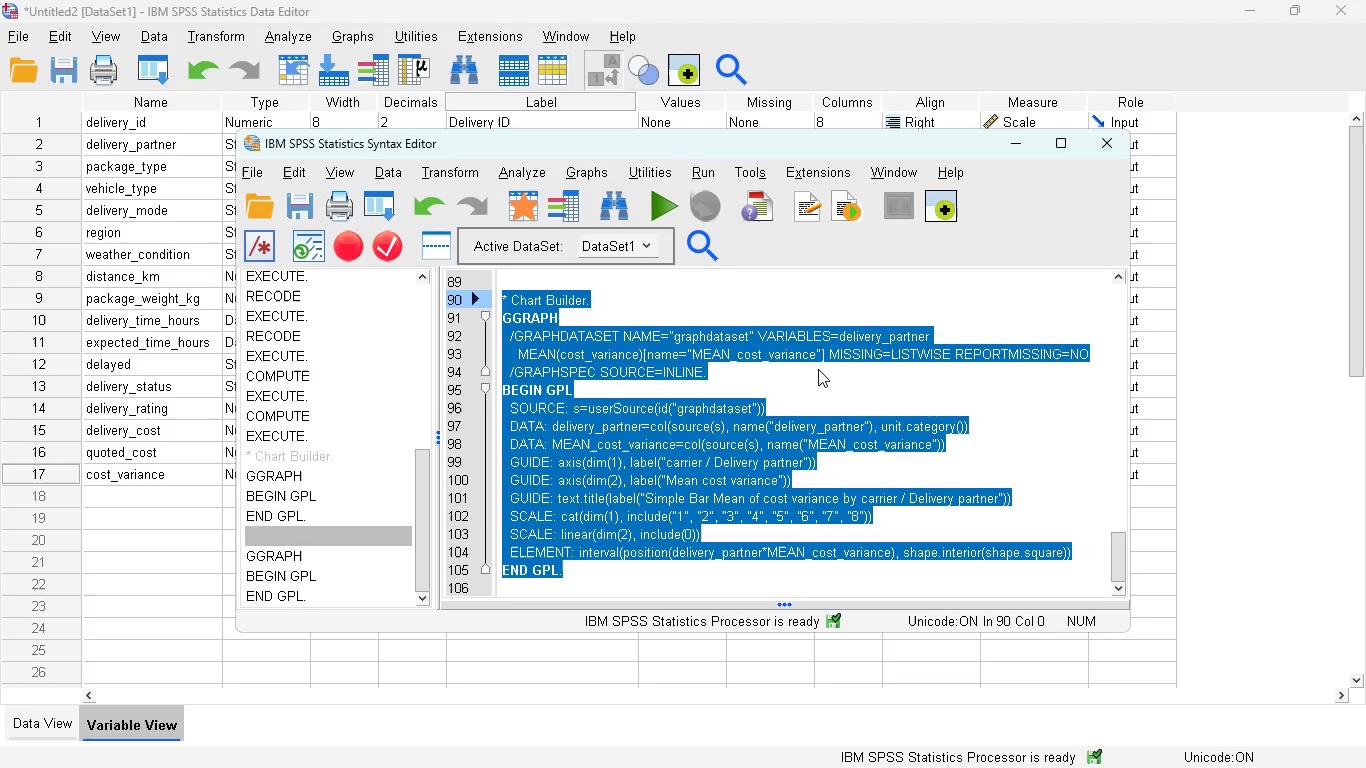 
left_click([668, 219])
 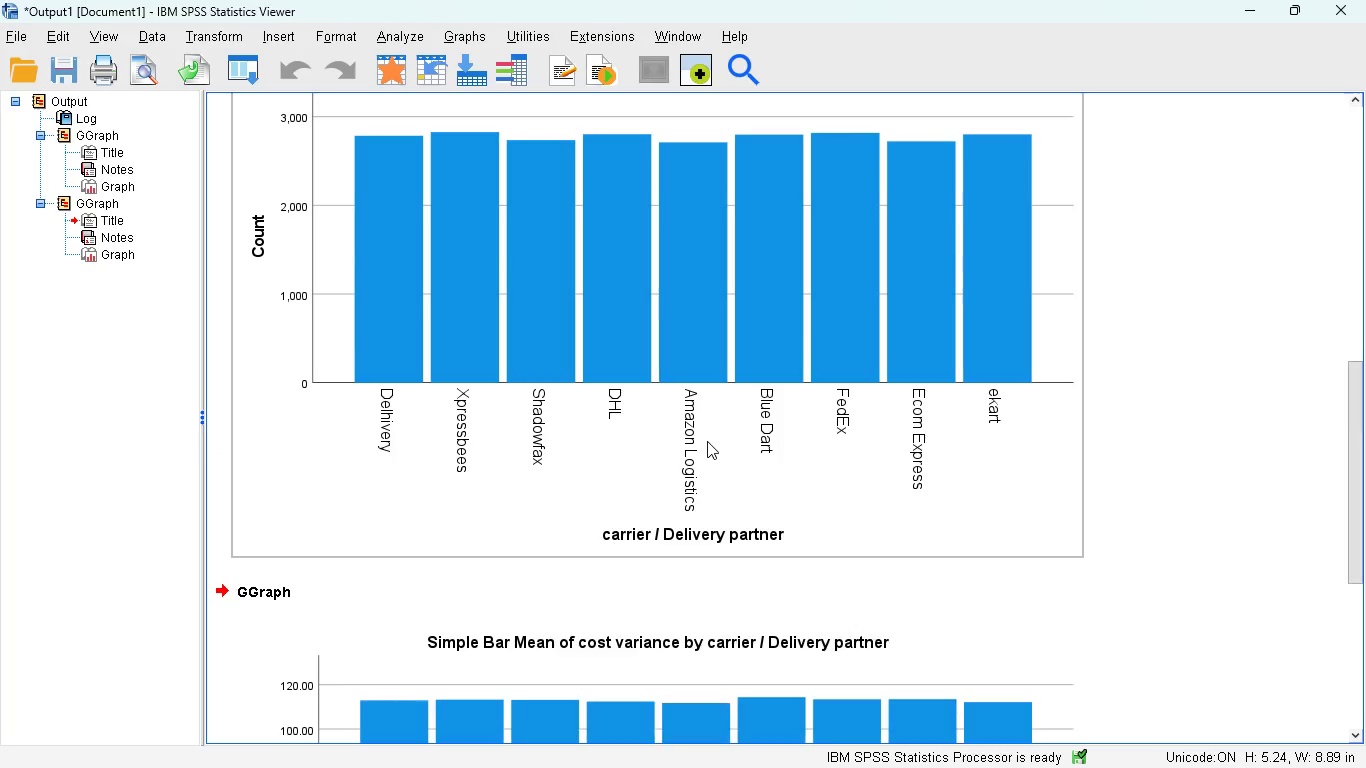 
scroll: coordinate [664, 486], scroll_direction: down, amount: 3.0
 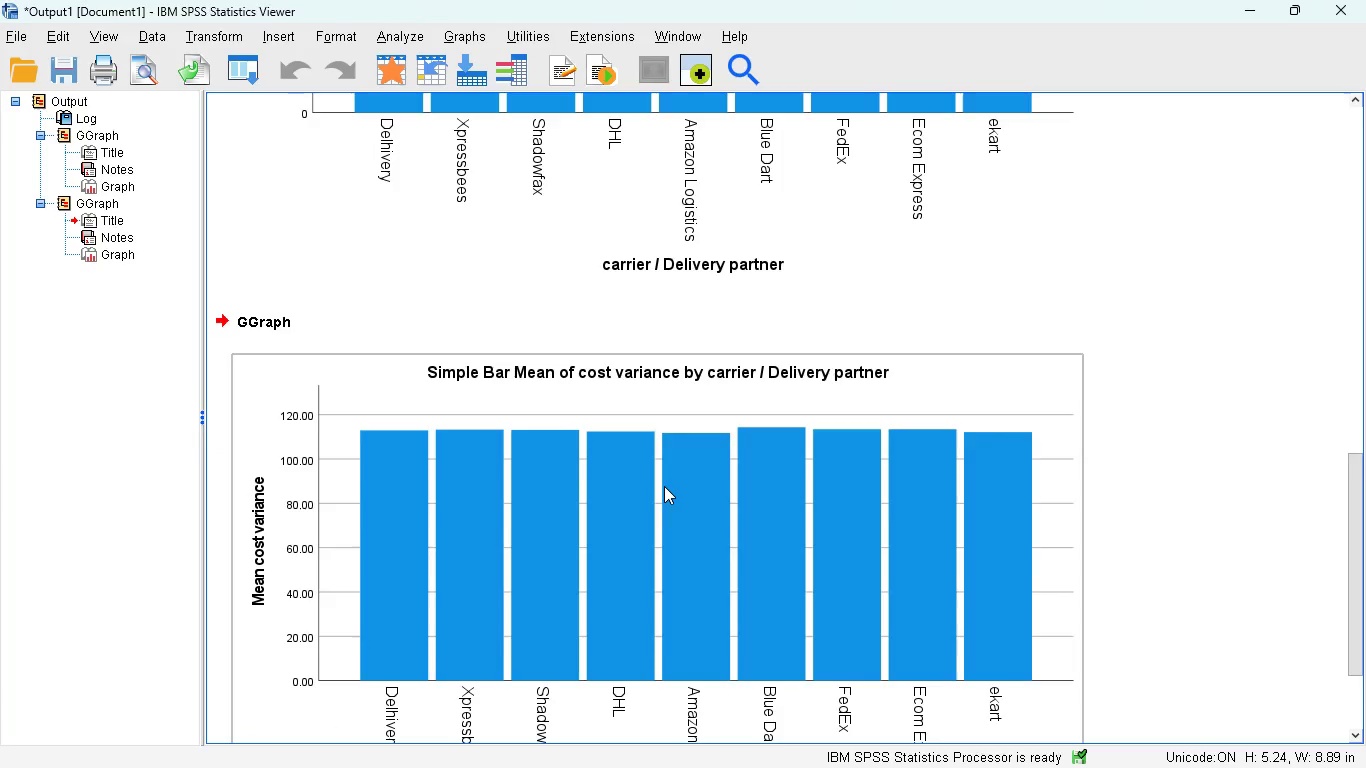 
scroll: coordinate [664, 486], scroll_direction: up, amount: 2.0
 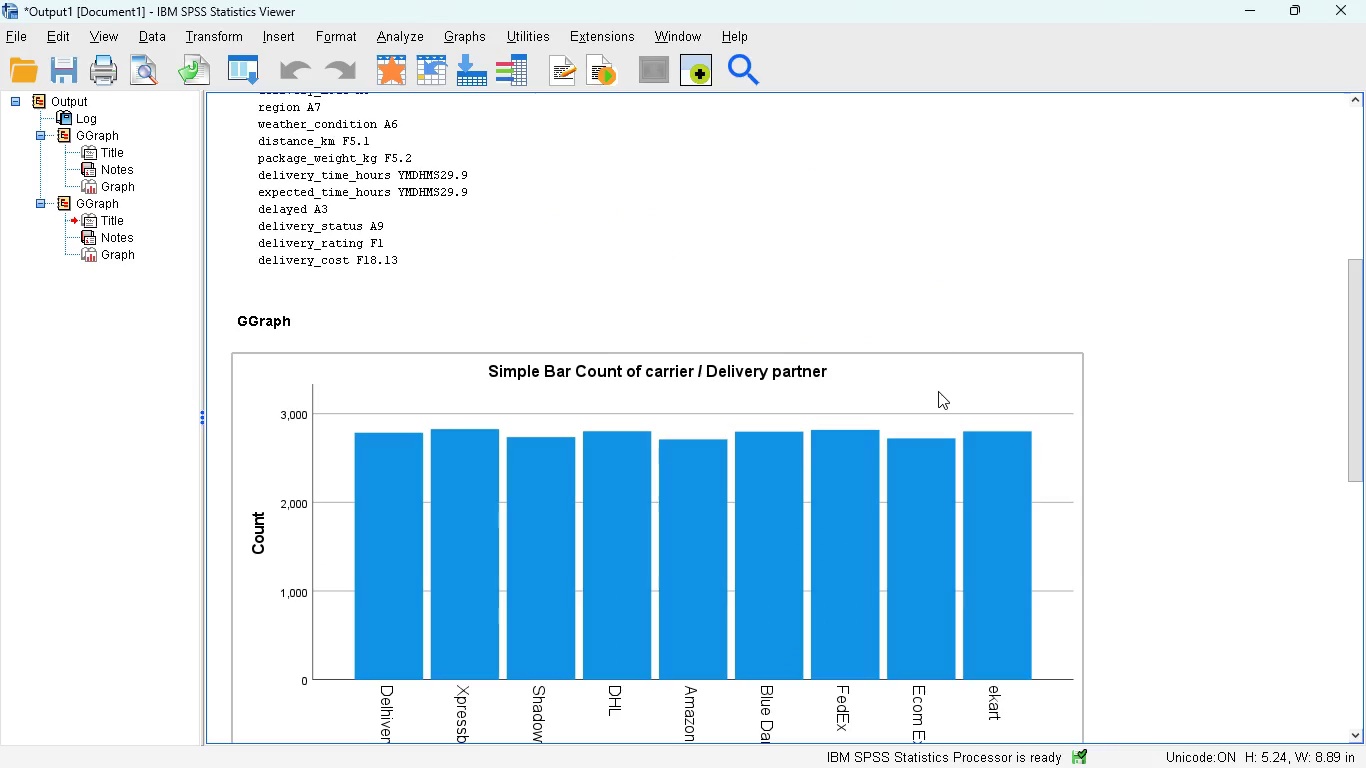 
left_click([938, 391])
 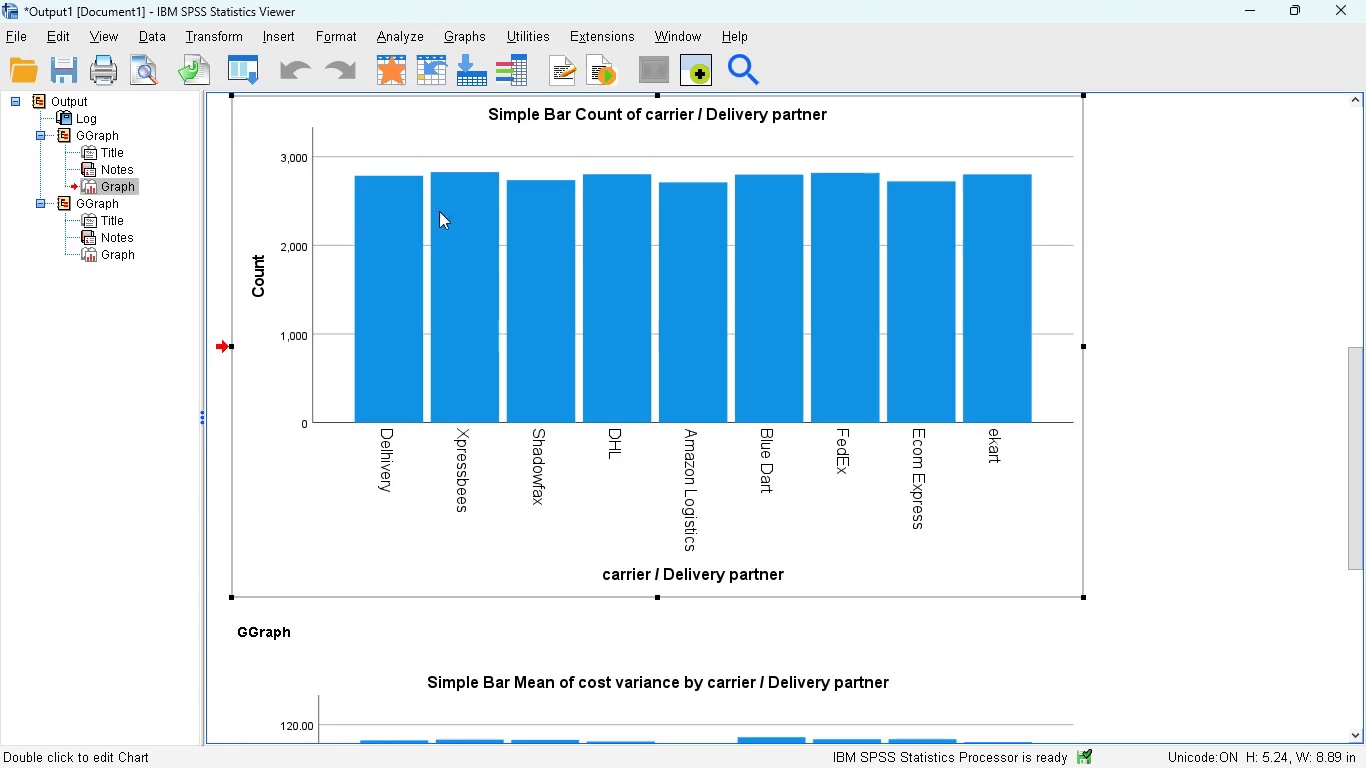 
scroll: coordinate [766, 353], scroll_direction: up, amount: 6.0
 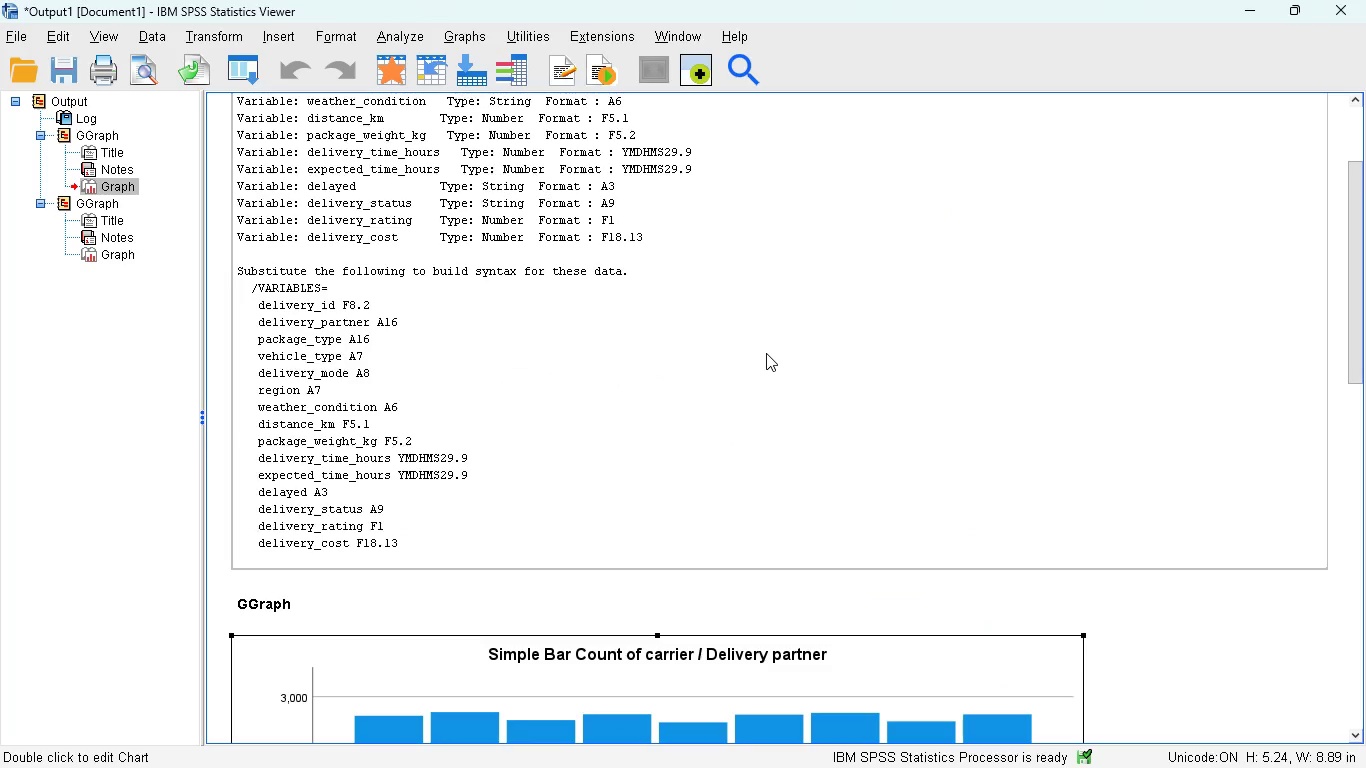 
scroll: coordinate [768, 359], scroll_direction: down, amount: 2.0
 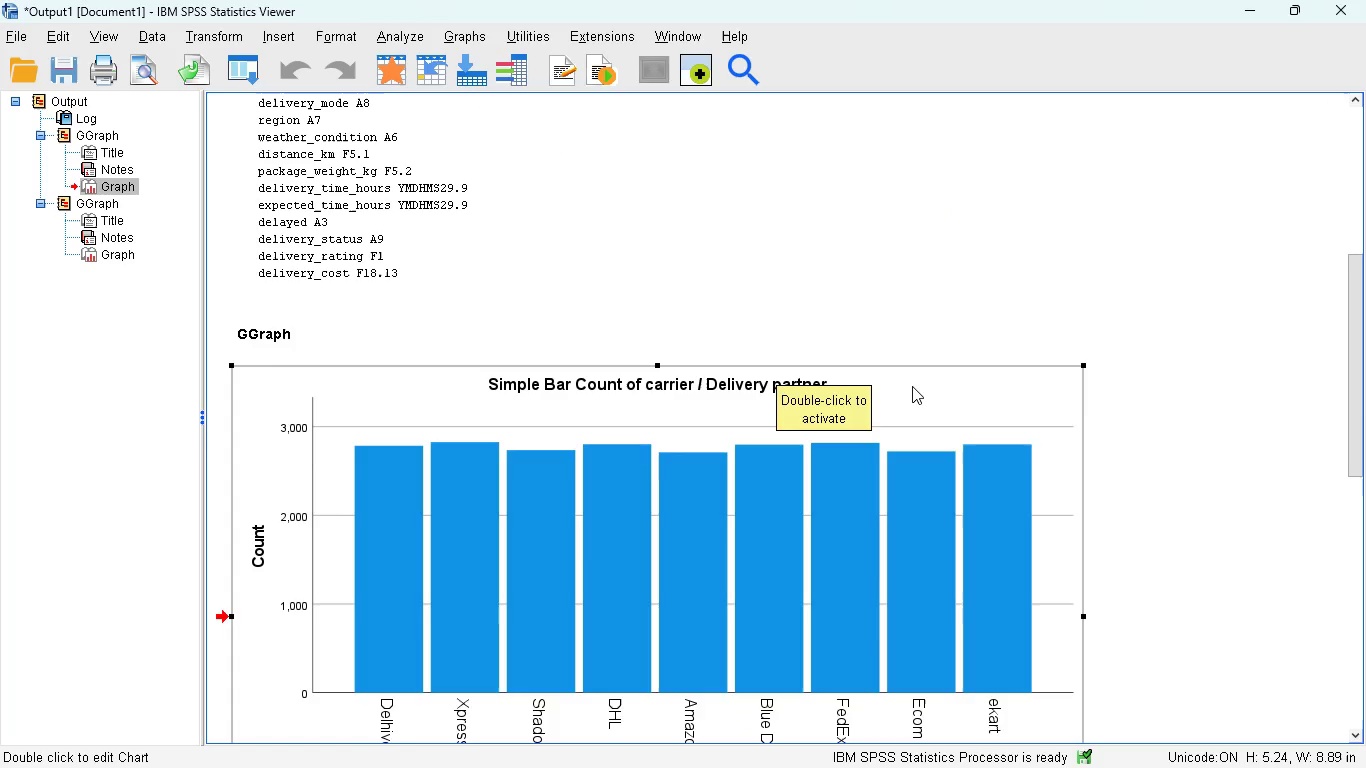 
left_click([912, 386])
 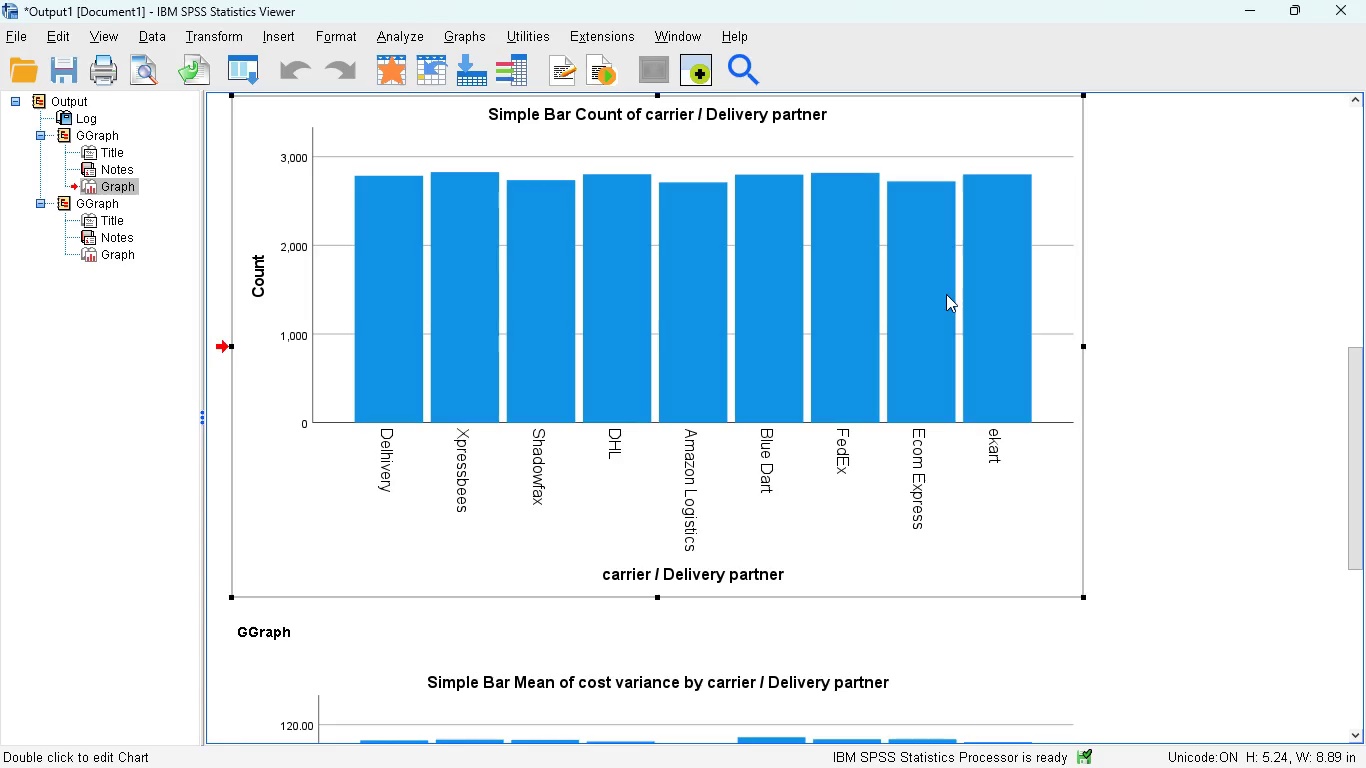 
key(Delete)
 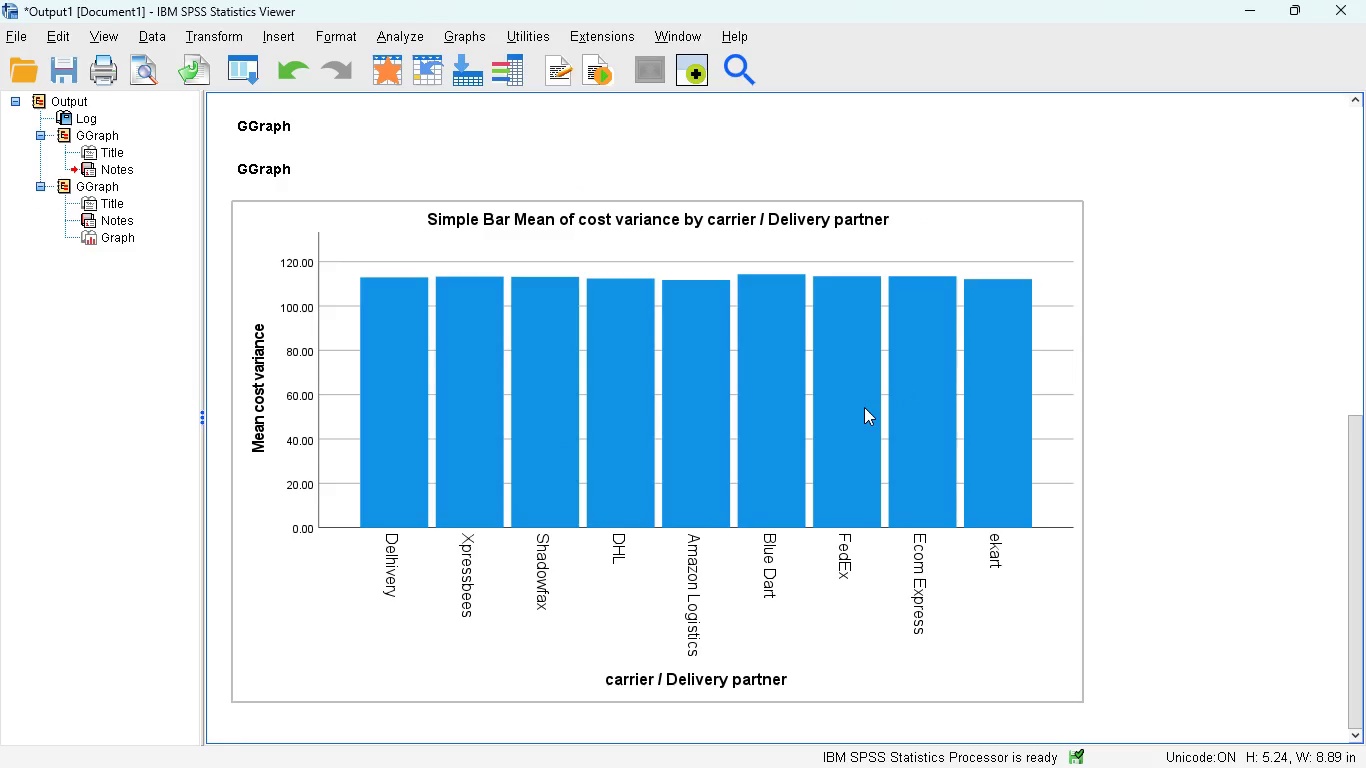 
scroll: coordinate [858, 407], scroll_direction: down, amount: 5.0
 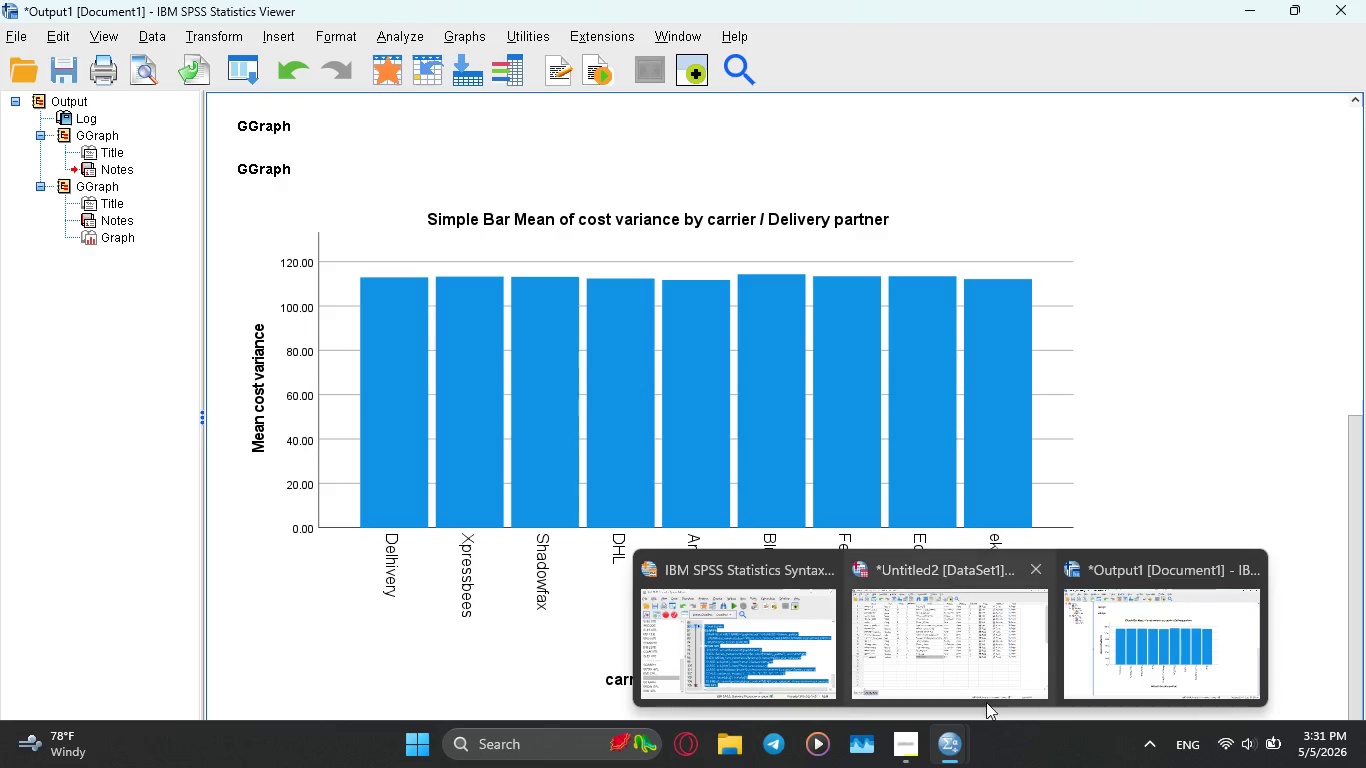 
left_click([786, 661])
 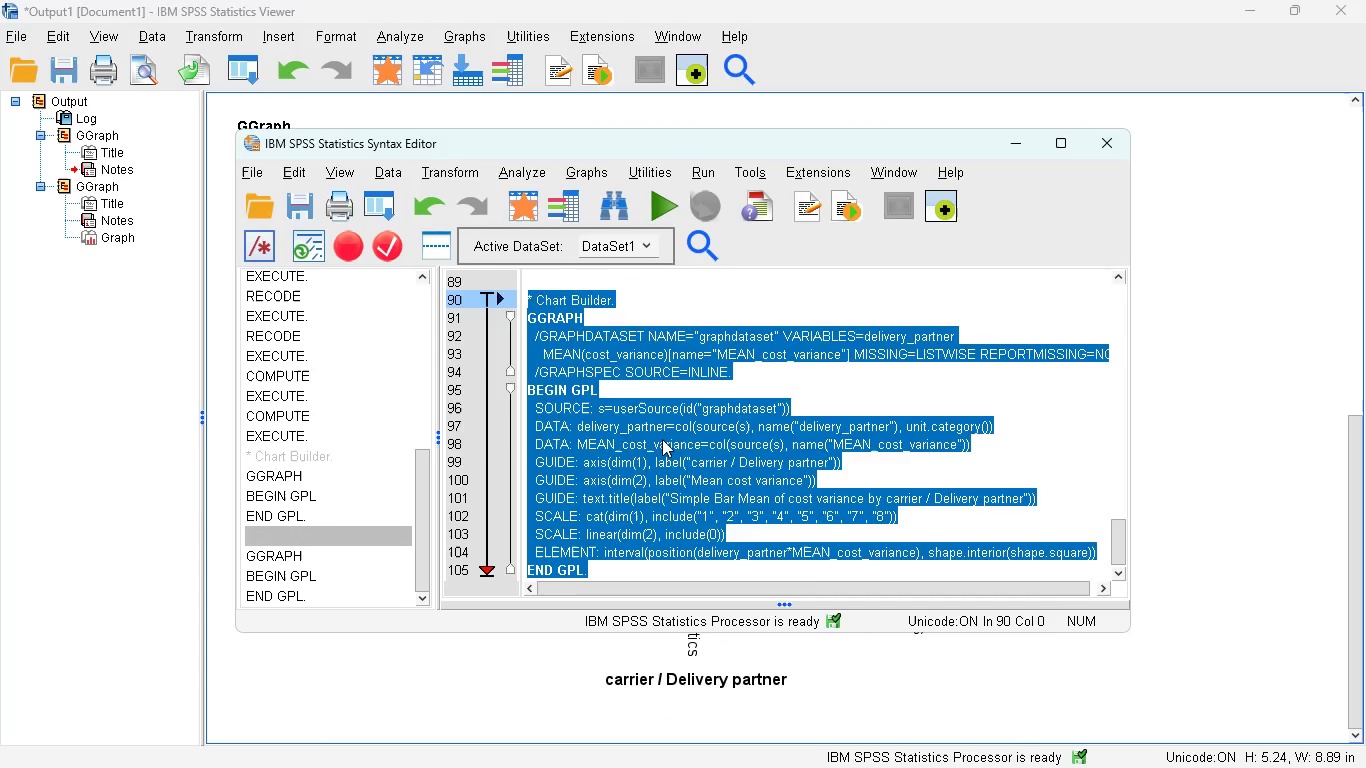 
scroll: coordinate [662, 438], scroll_direction: up, amount: 2.0
 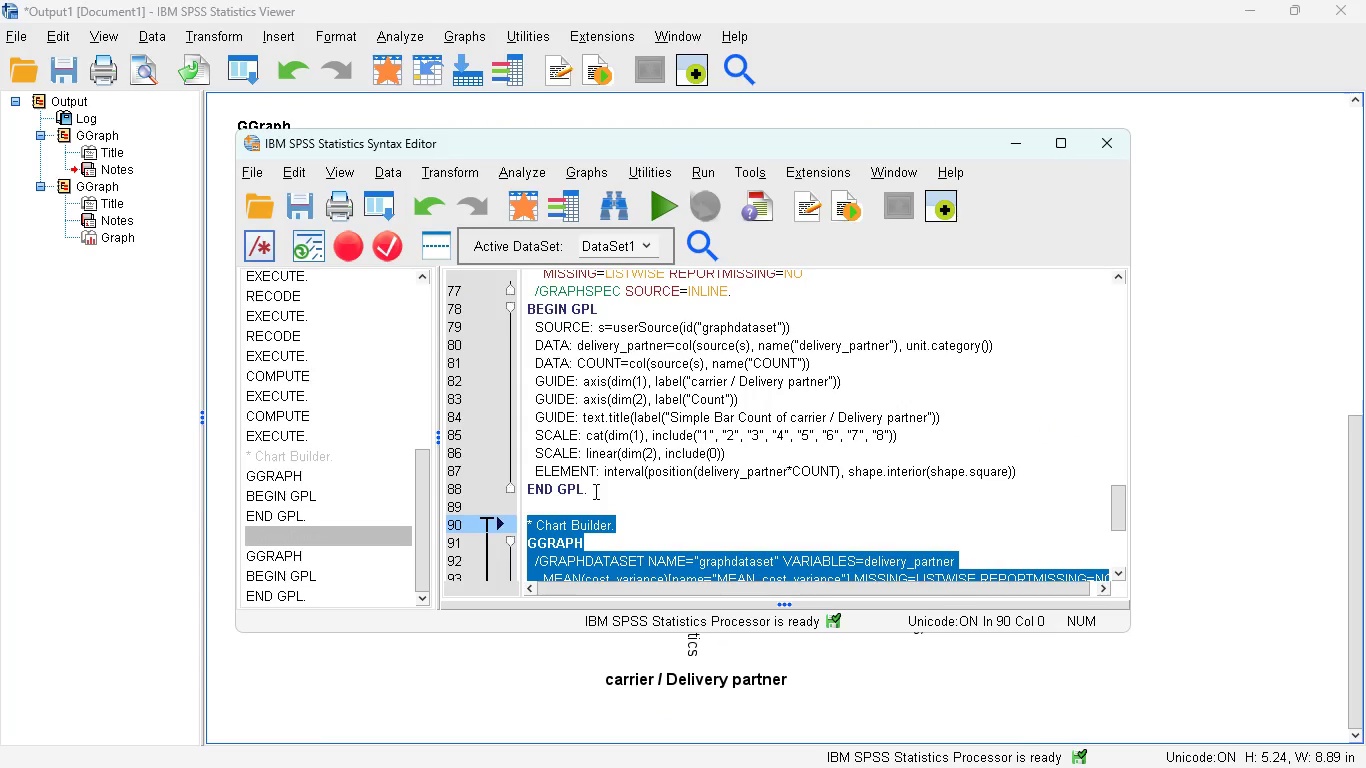 
left_click_drag(start_coordinate=[594, 491], to_coordinate=[510, 307])
 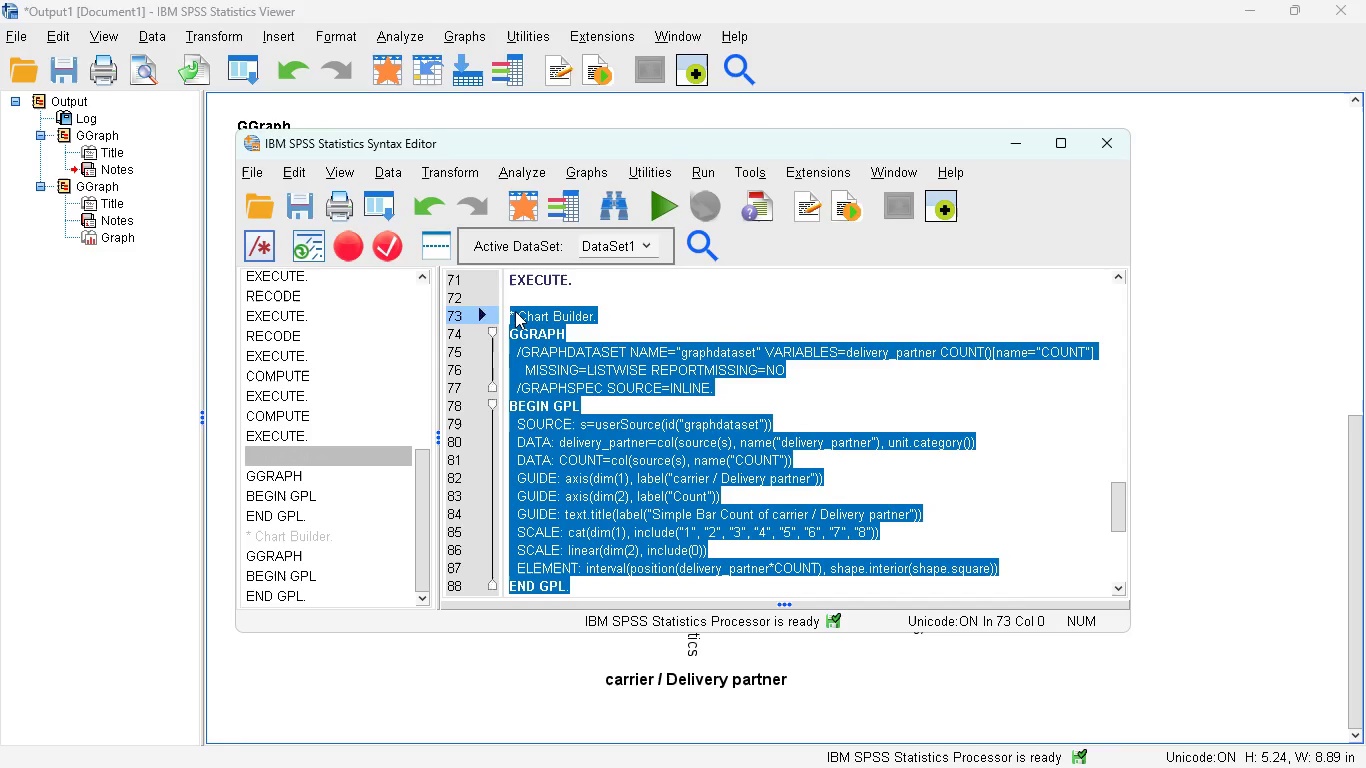 
key(Delete)
 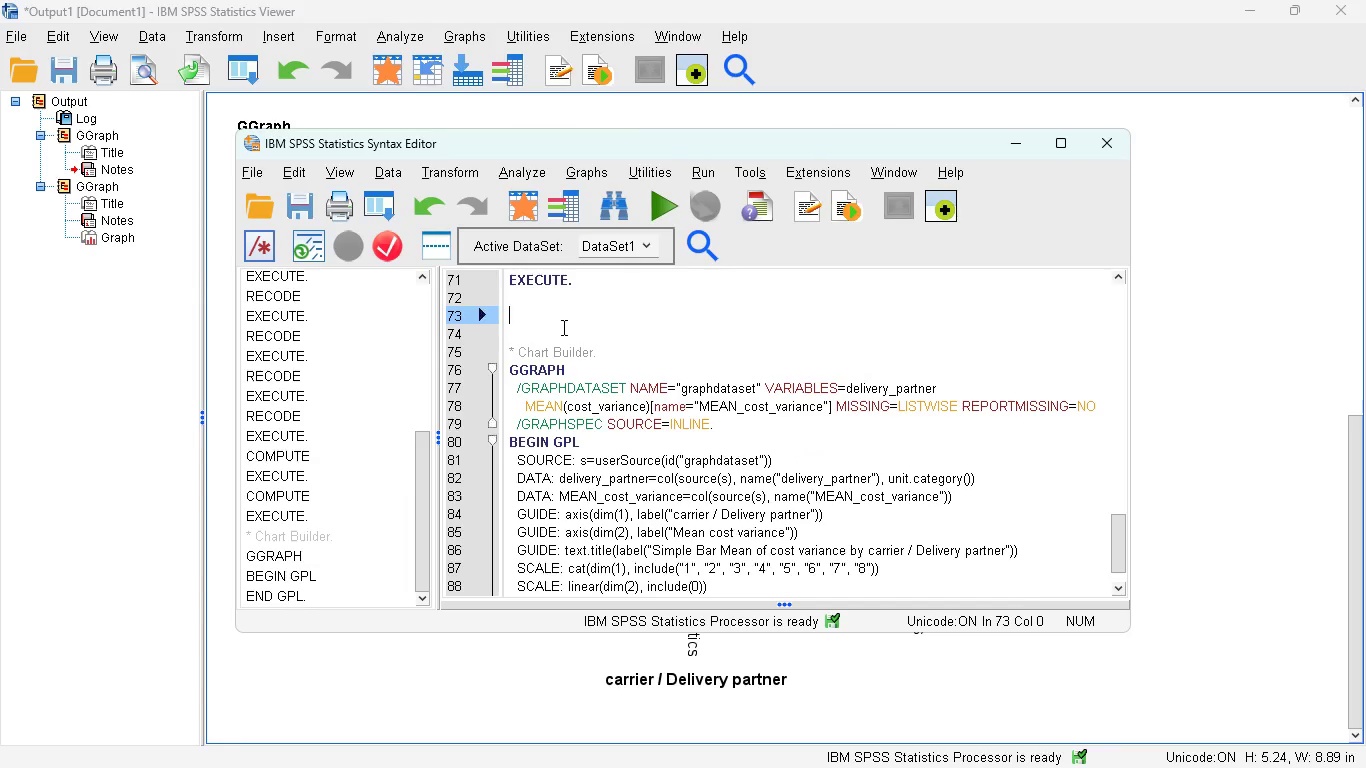 
key(Backspace)
 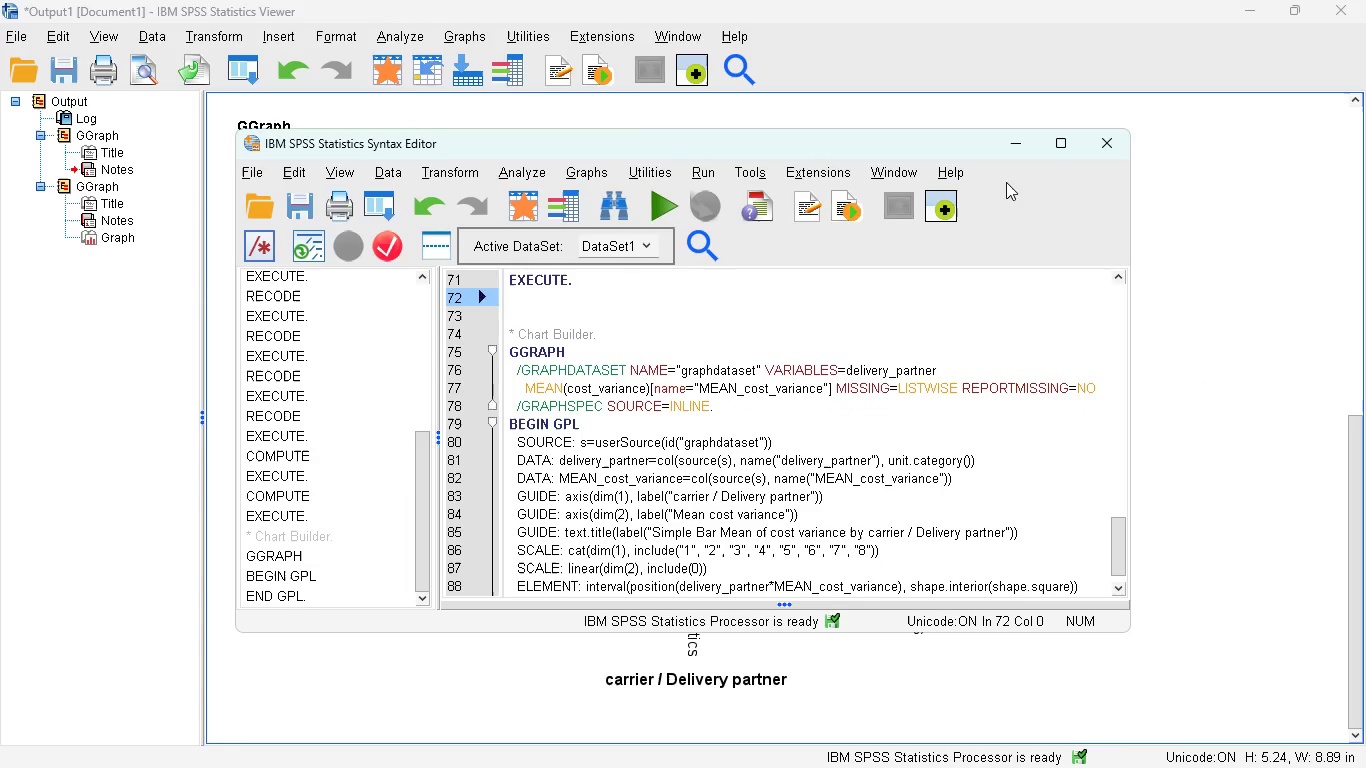 
left_click([1015, 153])
 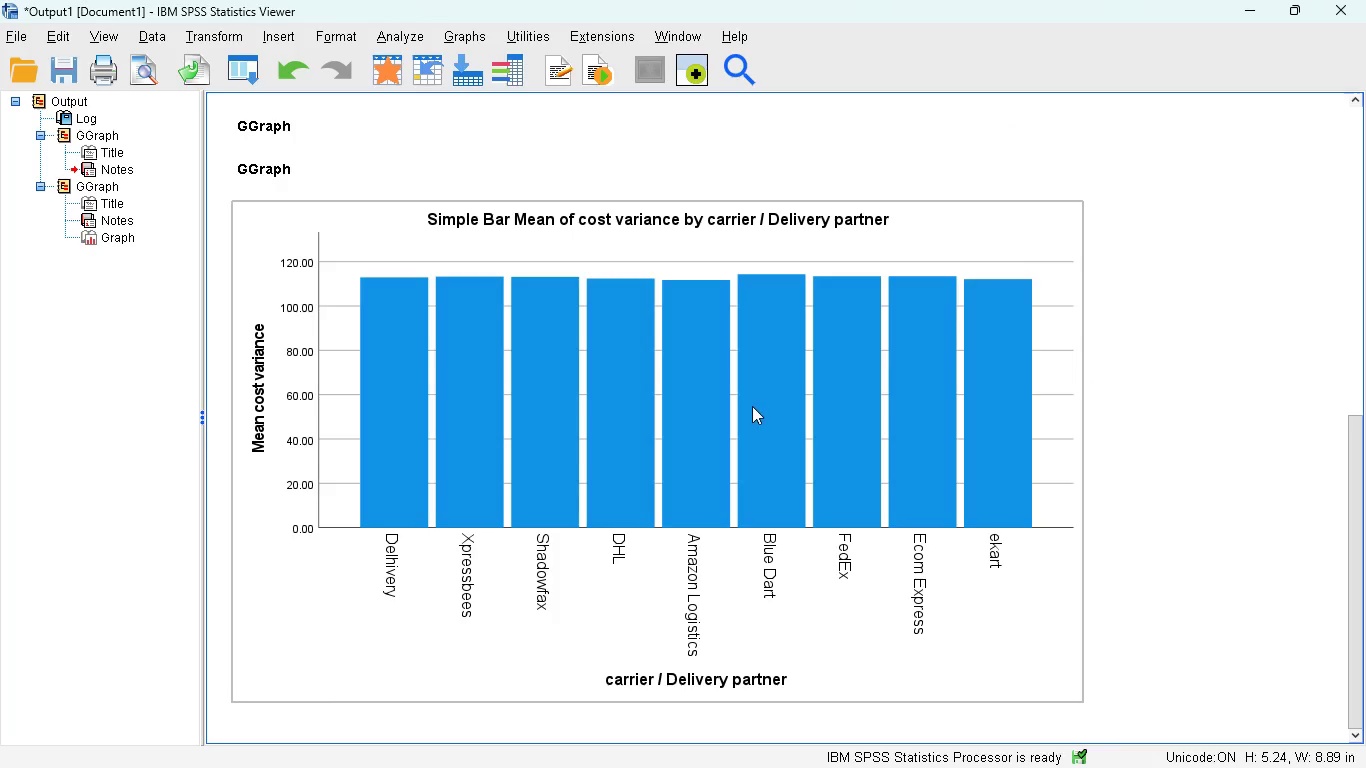 
scroll: coordinate [752, 406], scroll_direction: none, amount: 0.0
 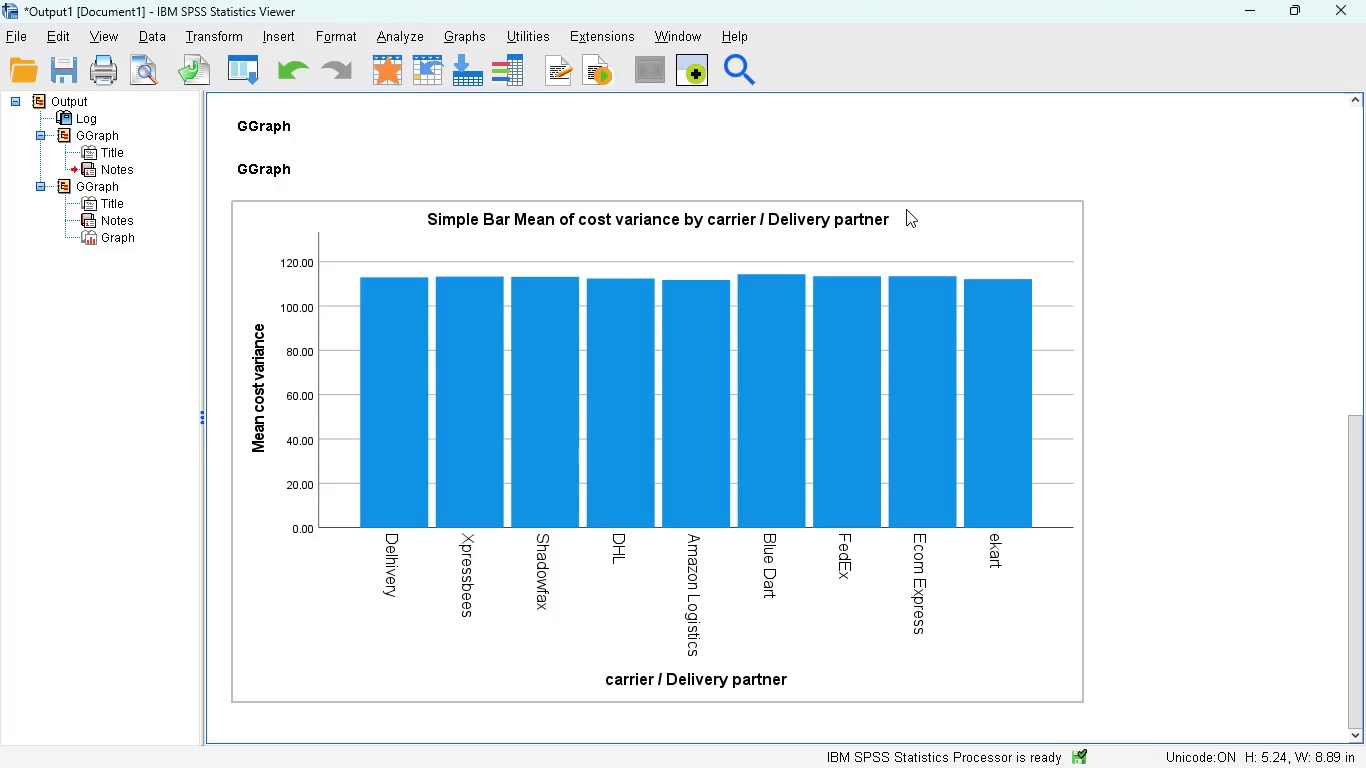 
double_click([906, 209])
 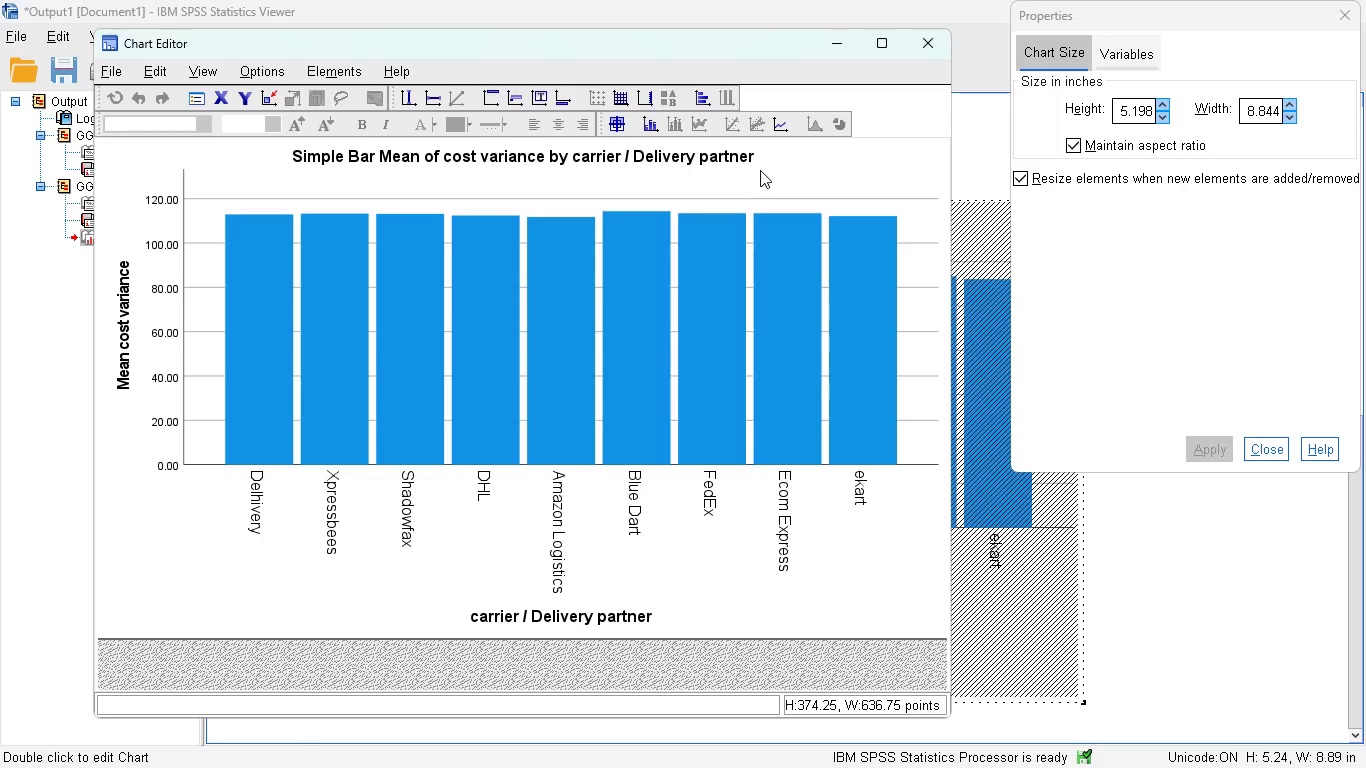 
left_click([748, 160])
 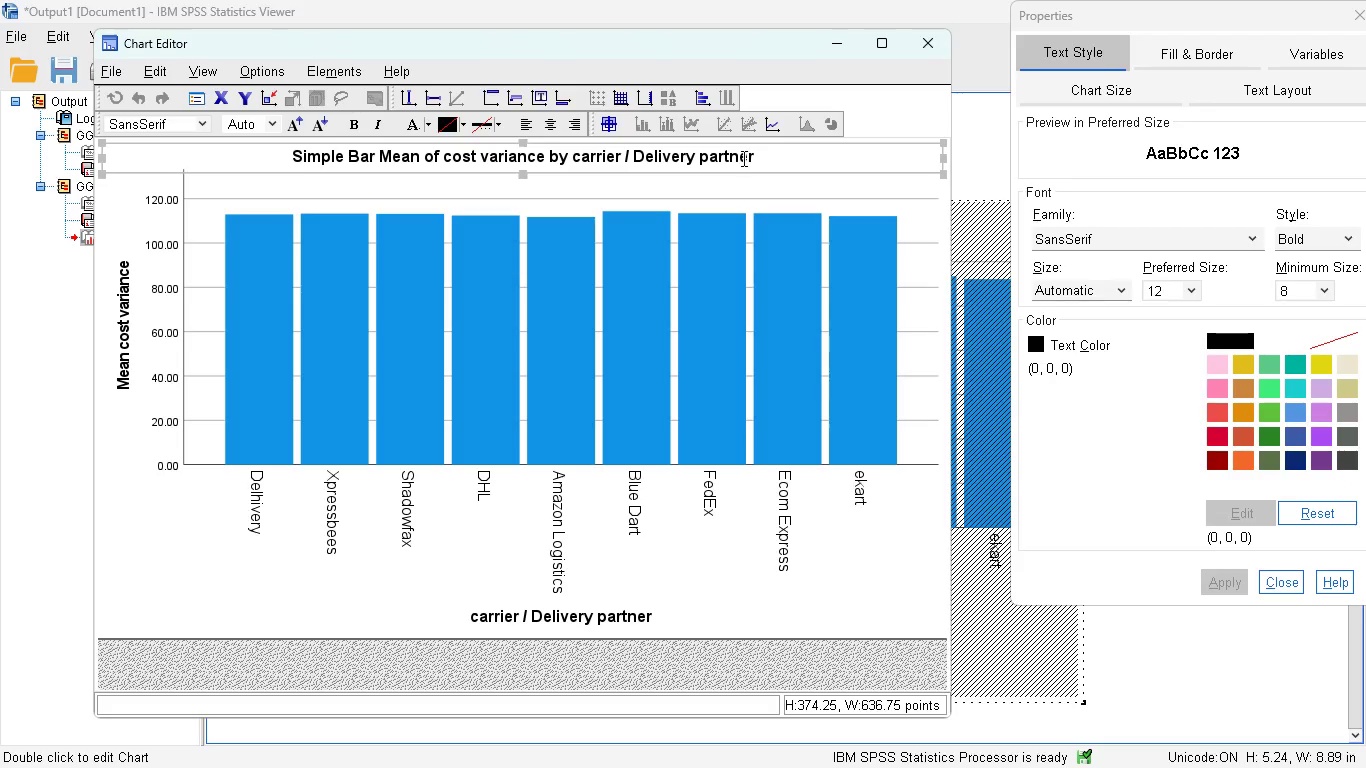 
left_click([779, 153])
 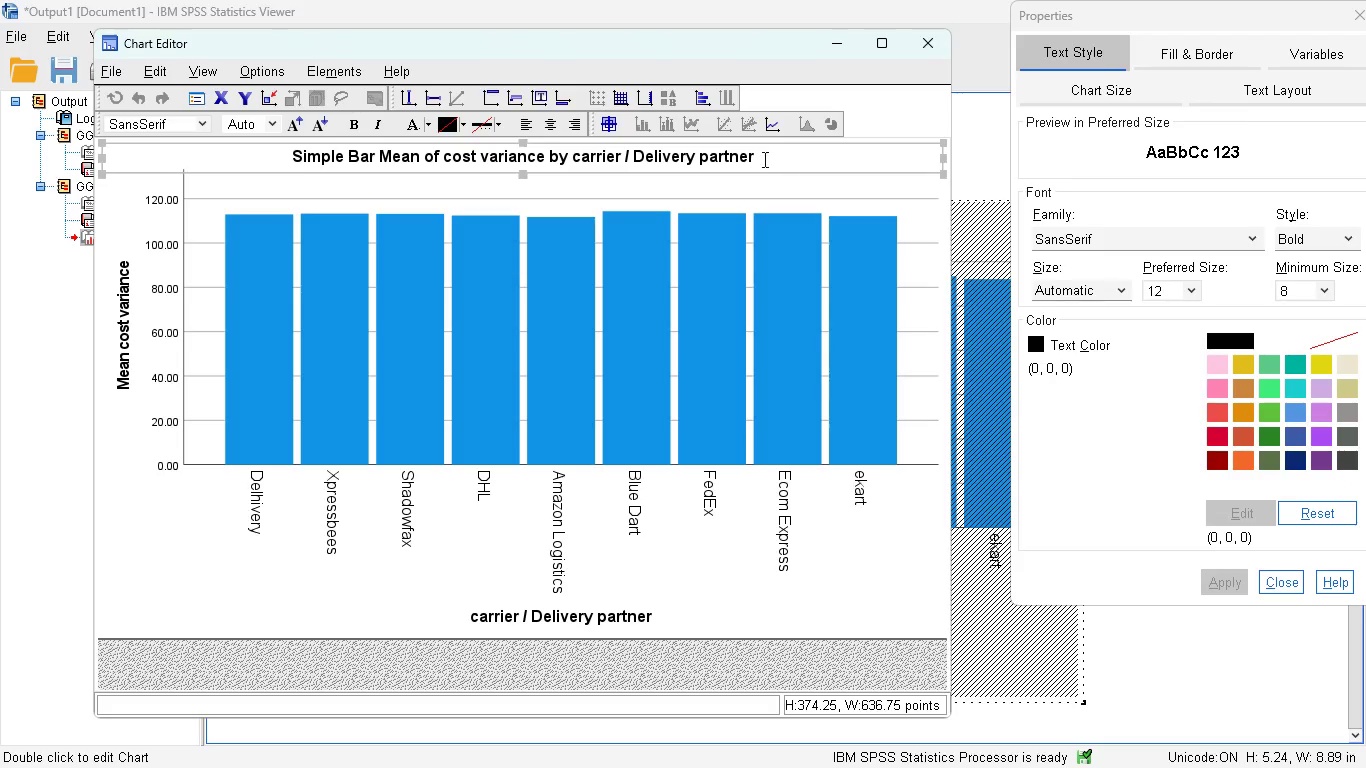 
left_click([763, 159])
 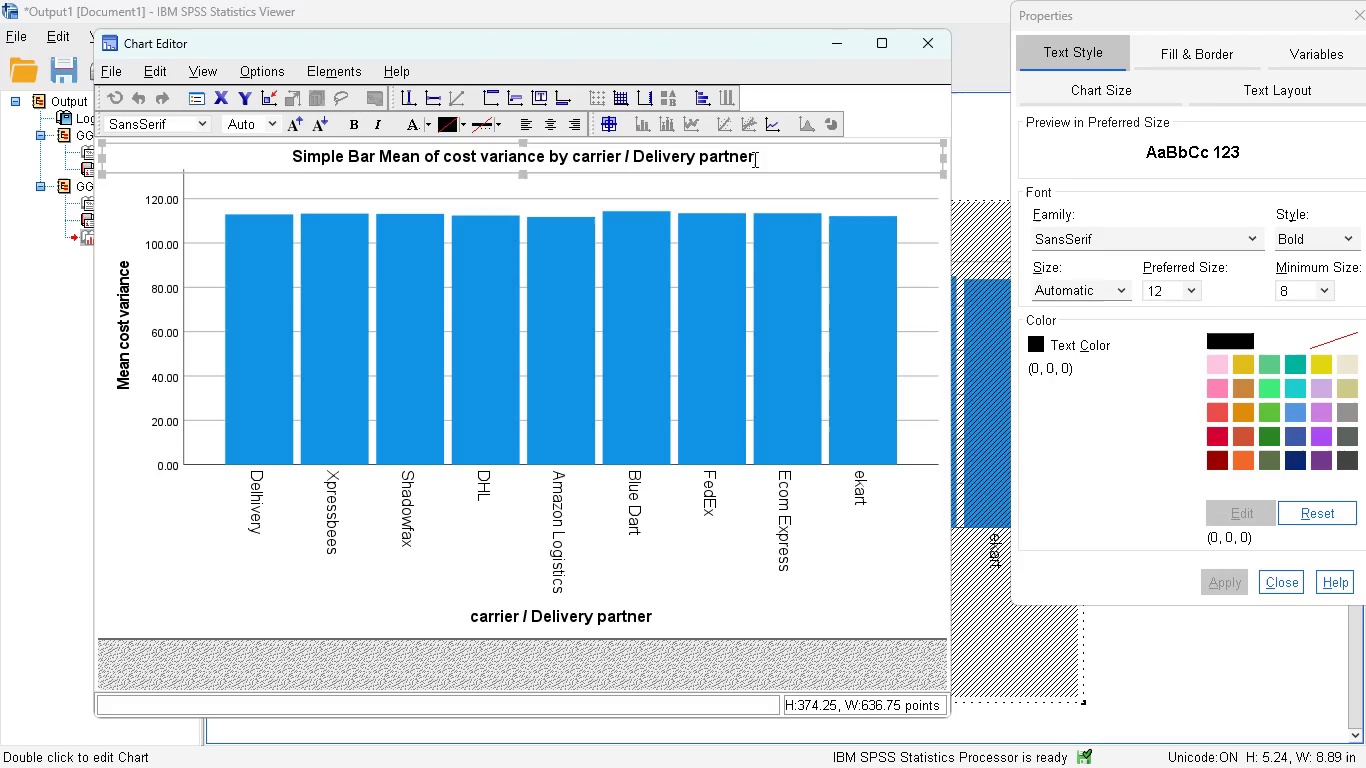 
left_click([753, 159])
 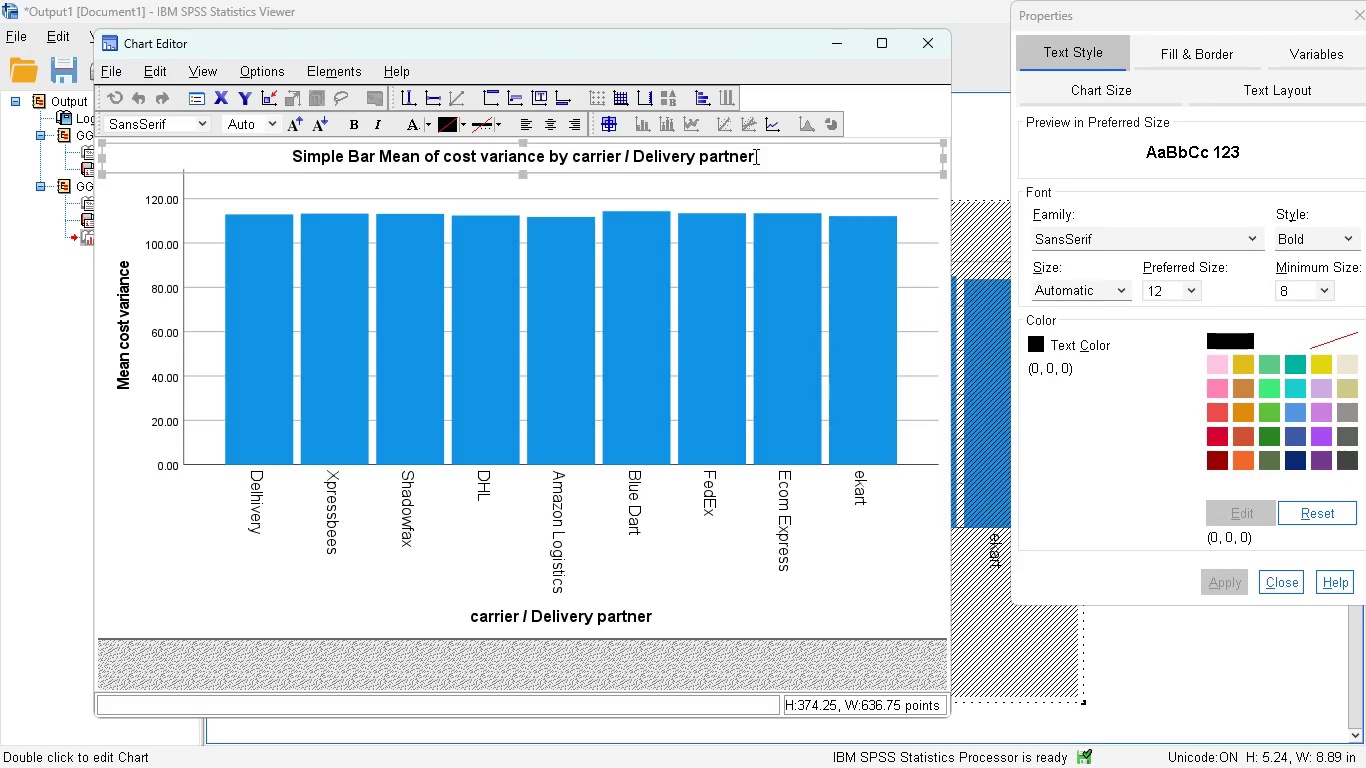 
double_click([754, 156])
 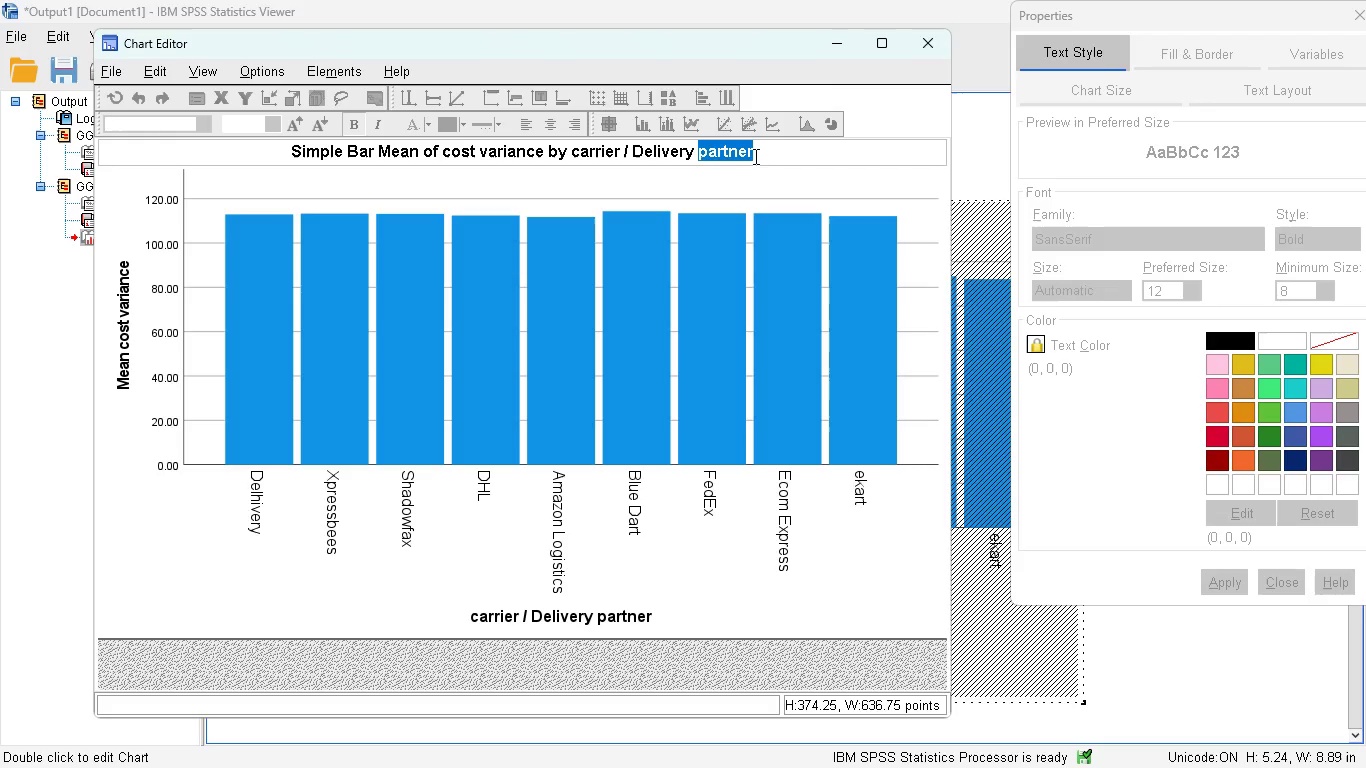 
key(Control+A)
 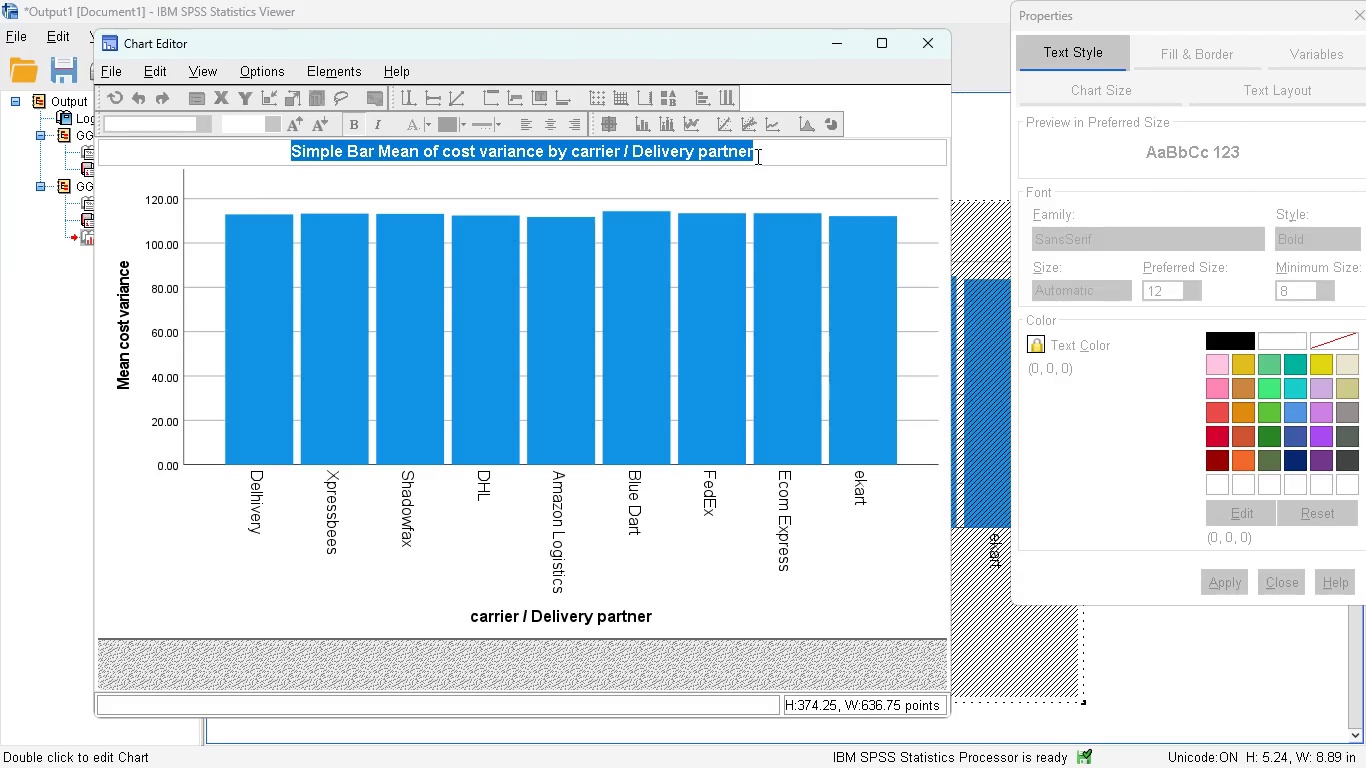 
wait(5.25)
 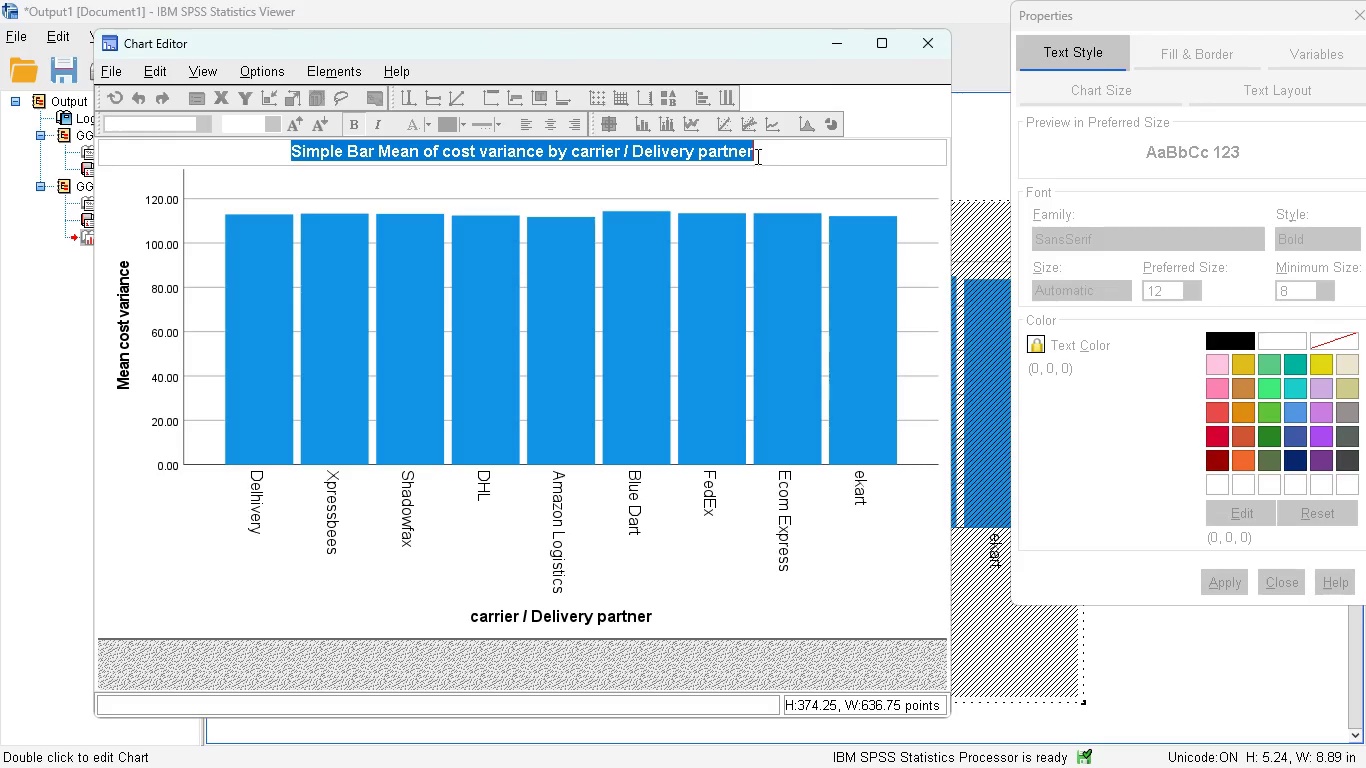 
type(Cost variance by cari)
key(Backspace)
type(rier)
 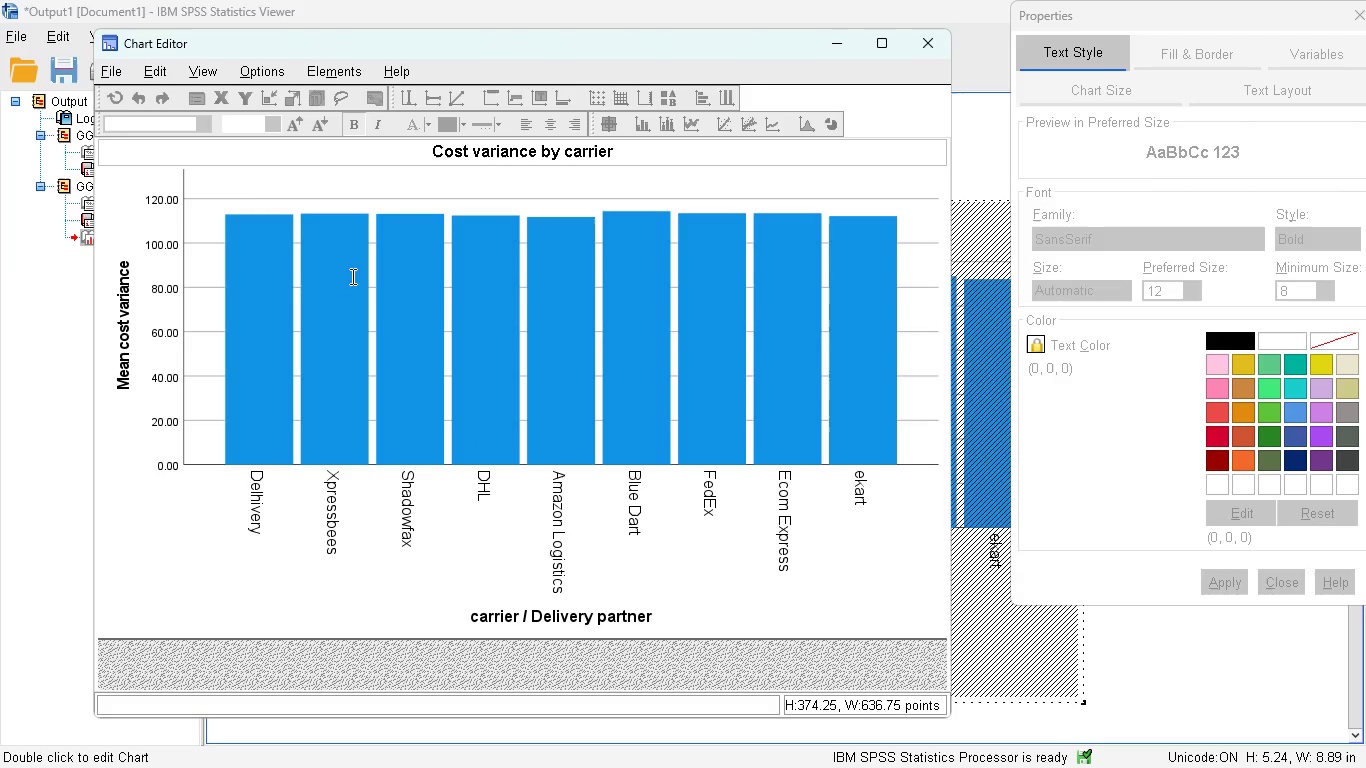 
wait(15.55)
 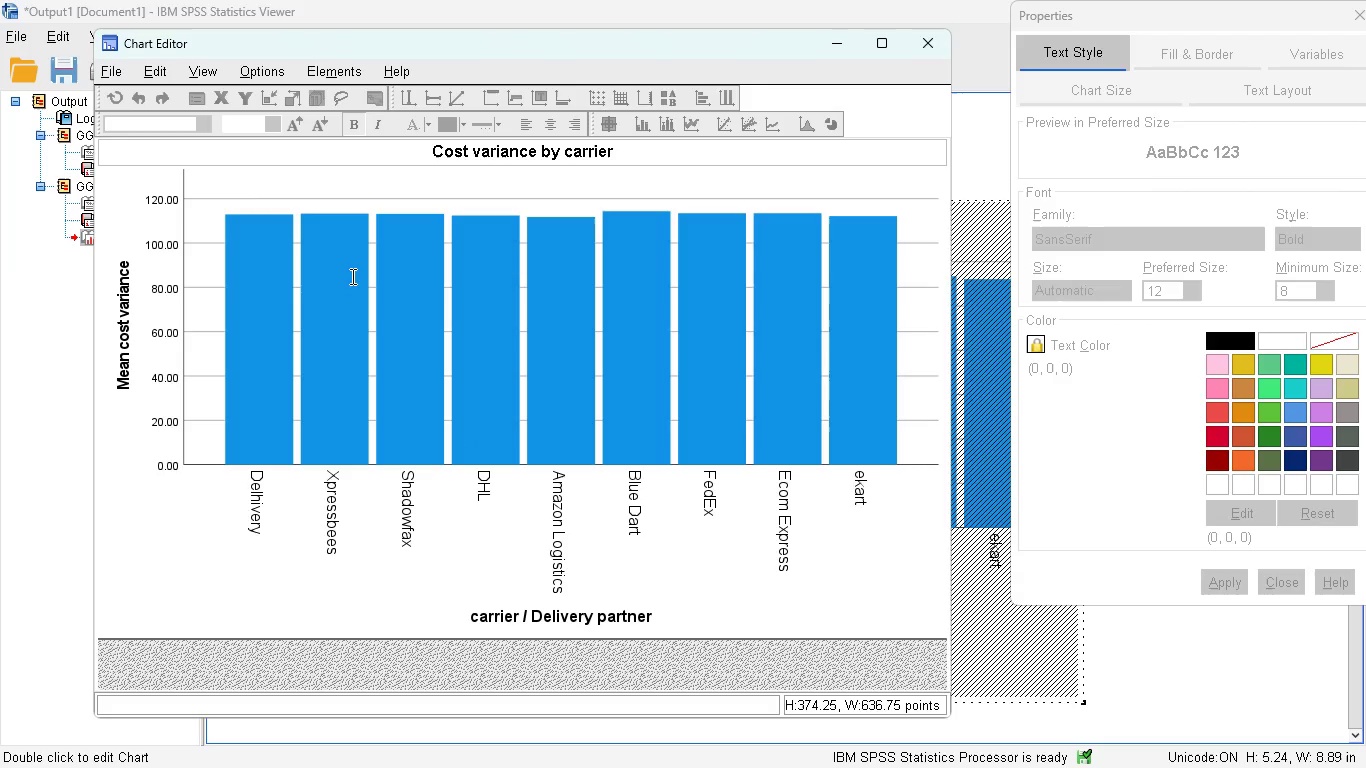 
left_click([934, 44])
 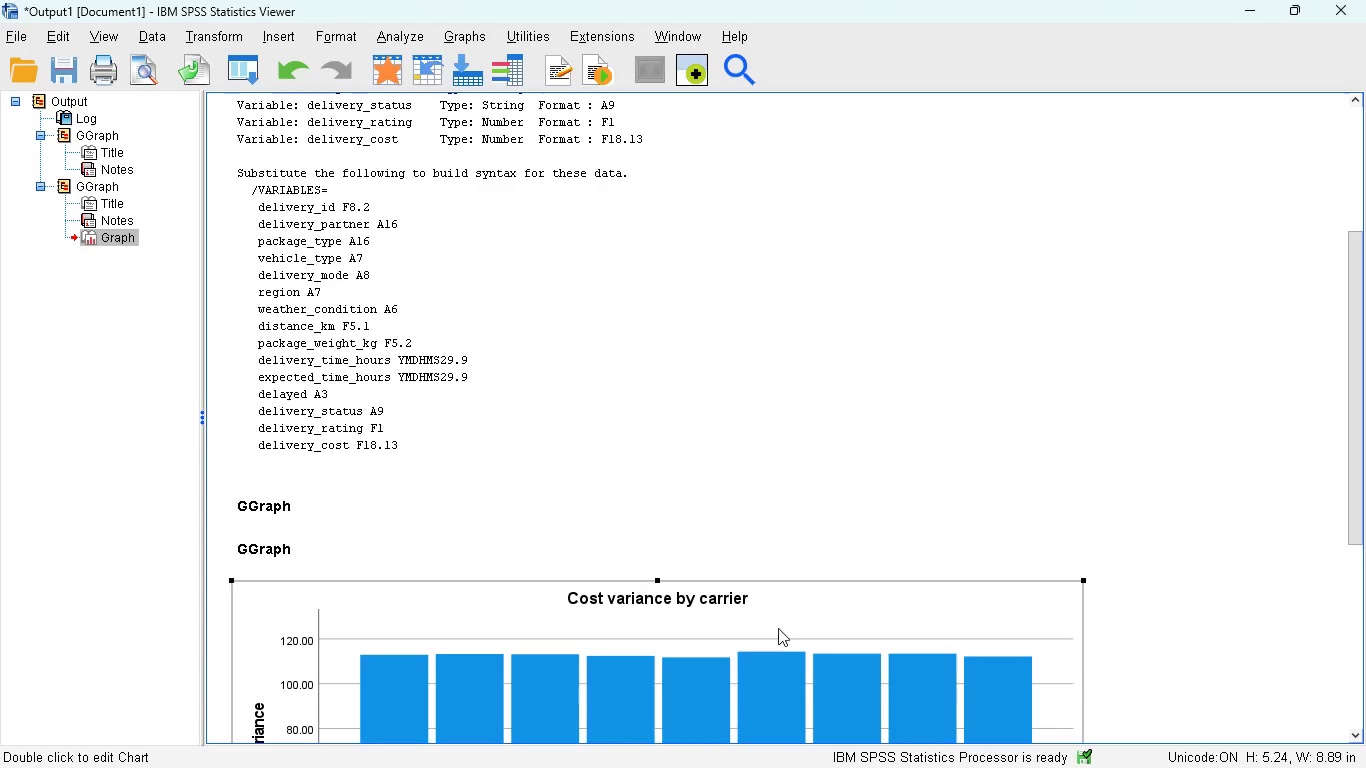 
wait(8.11)
 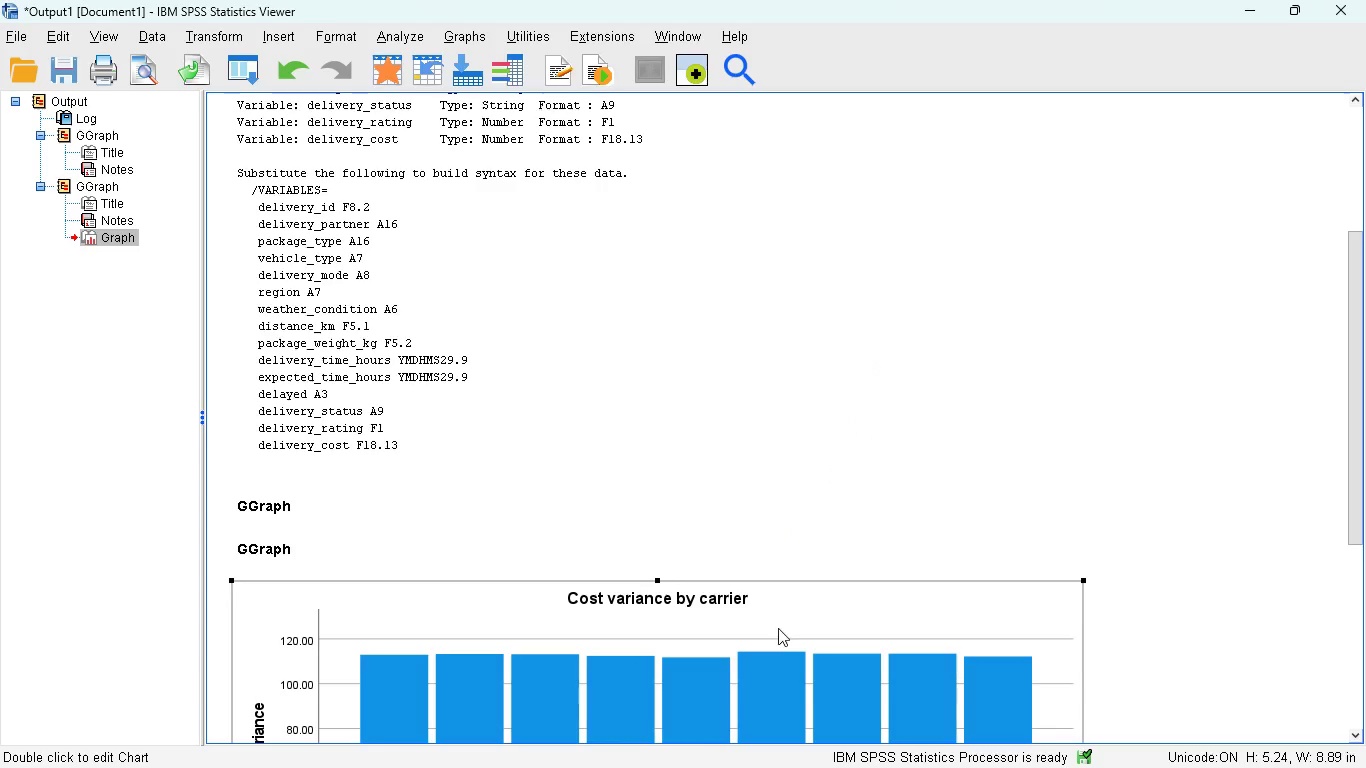 
left_click([933, 651])
 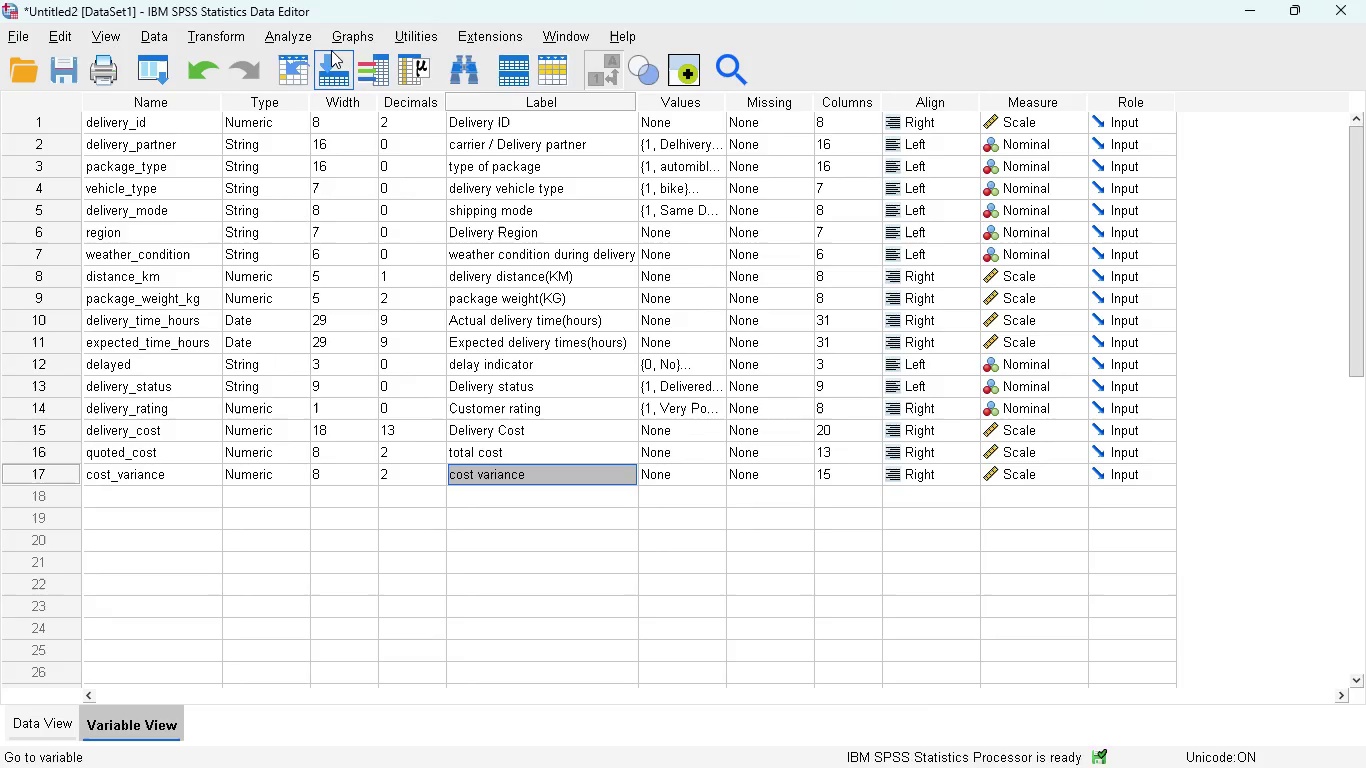 
left_click([347, 33])
 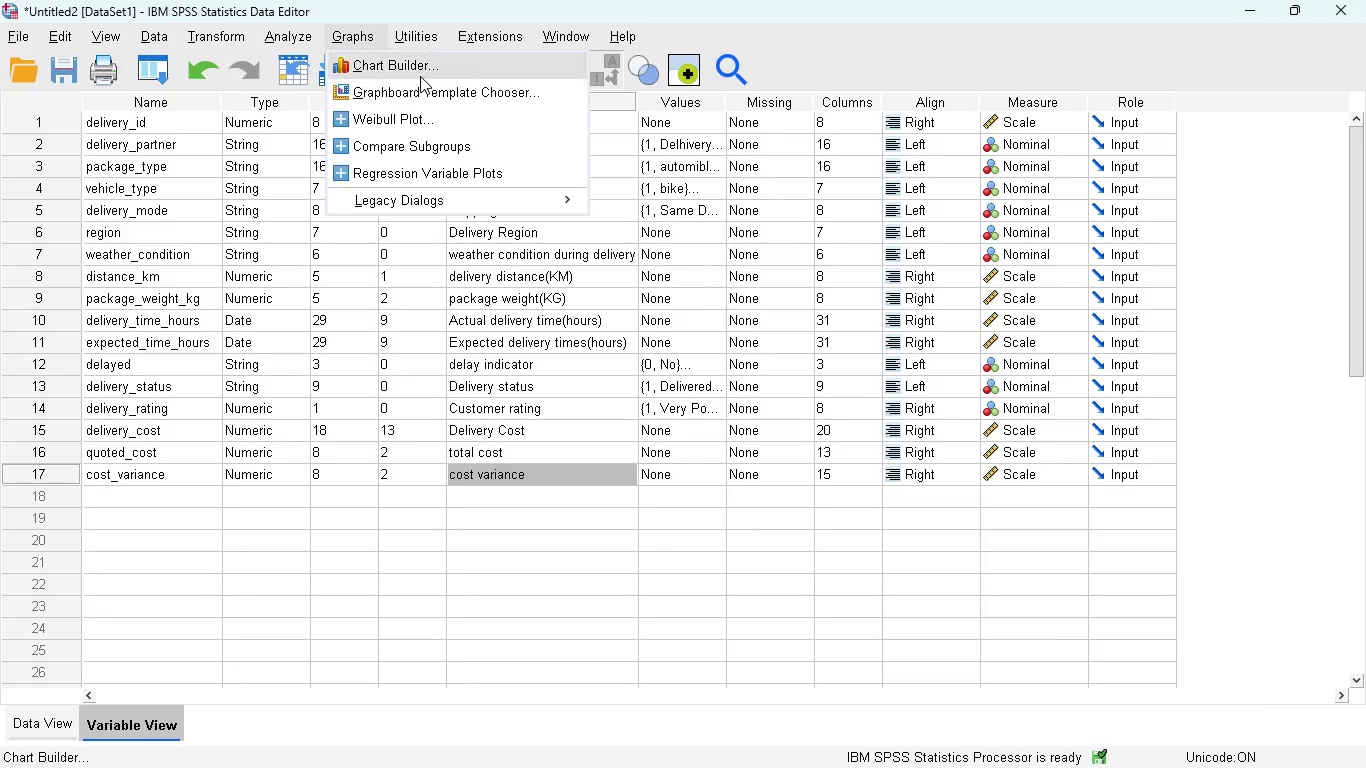 
left_click([420, 70])
 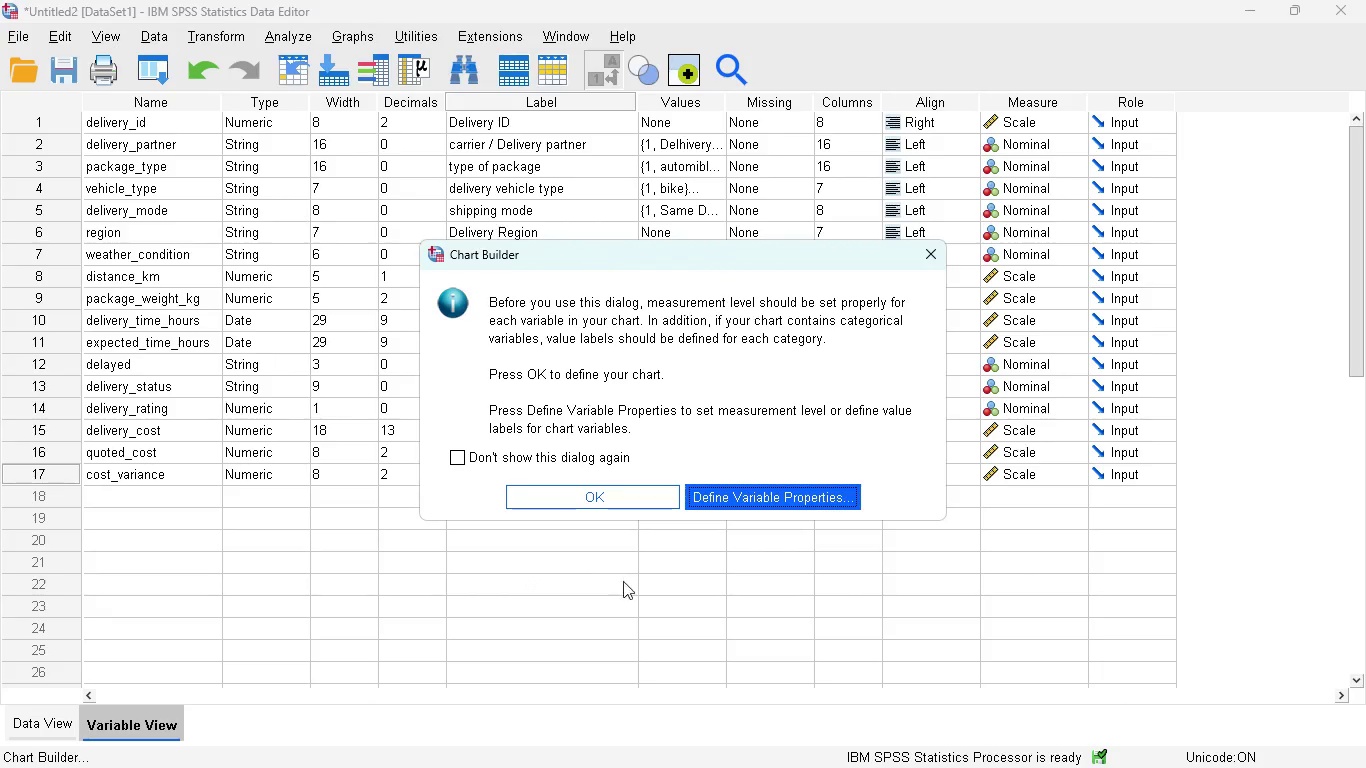 
left_click([561, 494])
 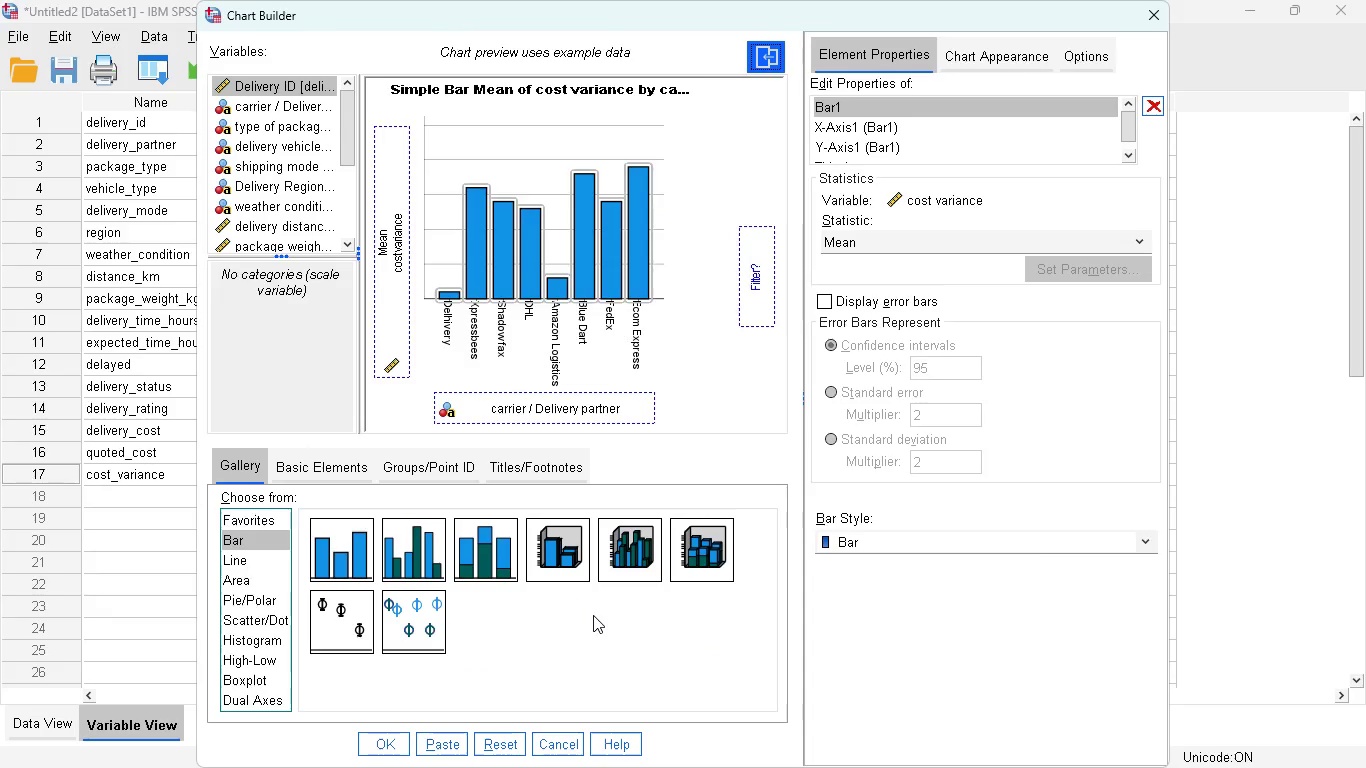 
wait(10.81)
 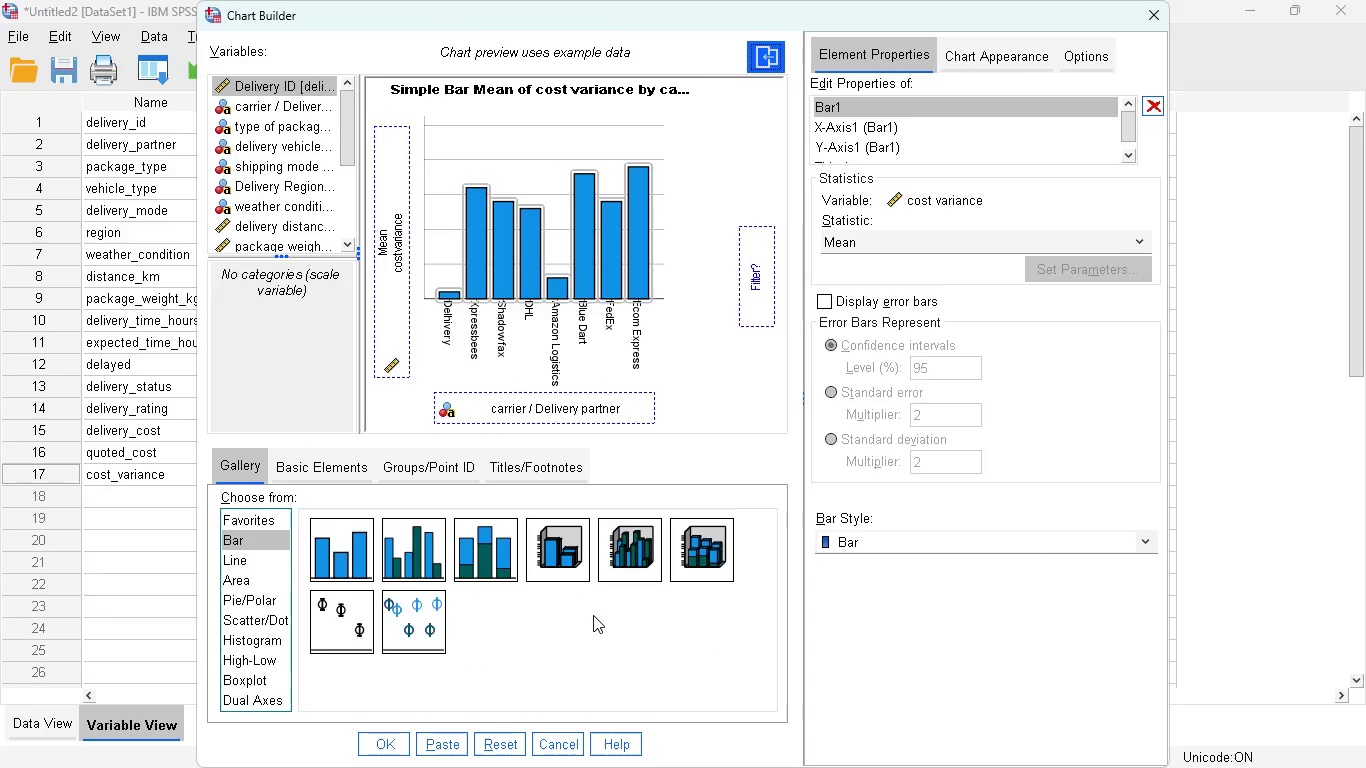 
left_click_drag(start_coordinate=[412, 559], to_coordinate=[418, 552])
 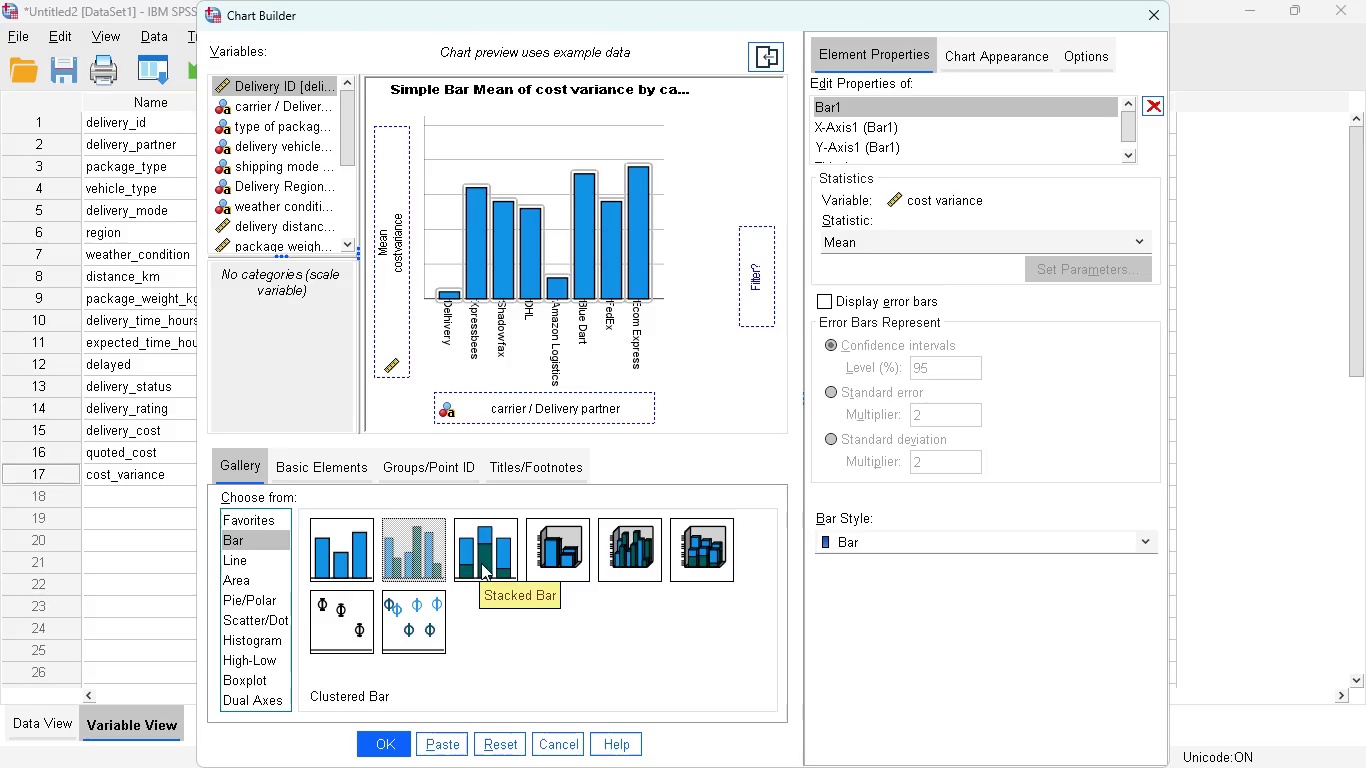 
left_click_drag(start_coordinate=[485, 562], to_coordinate=[552, 252])
 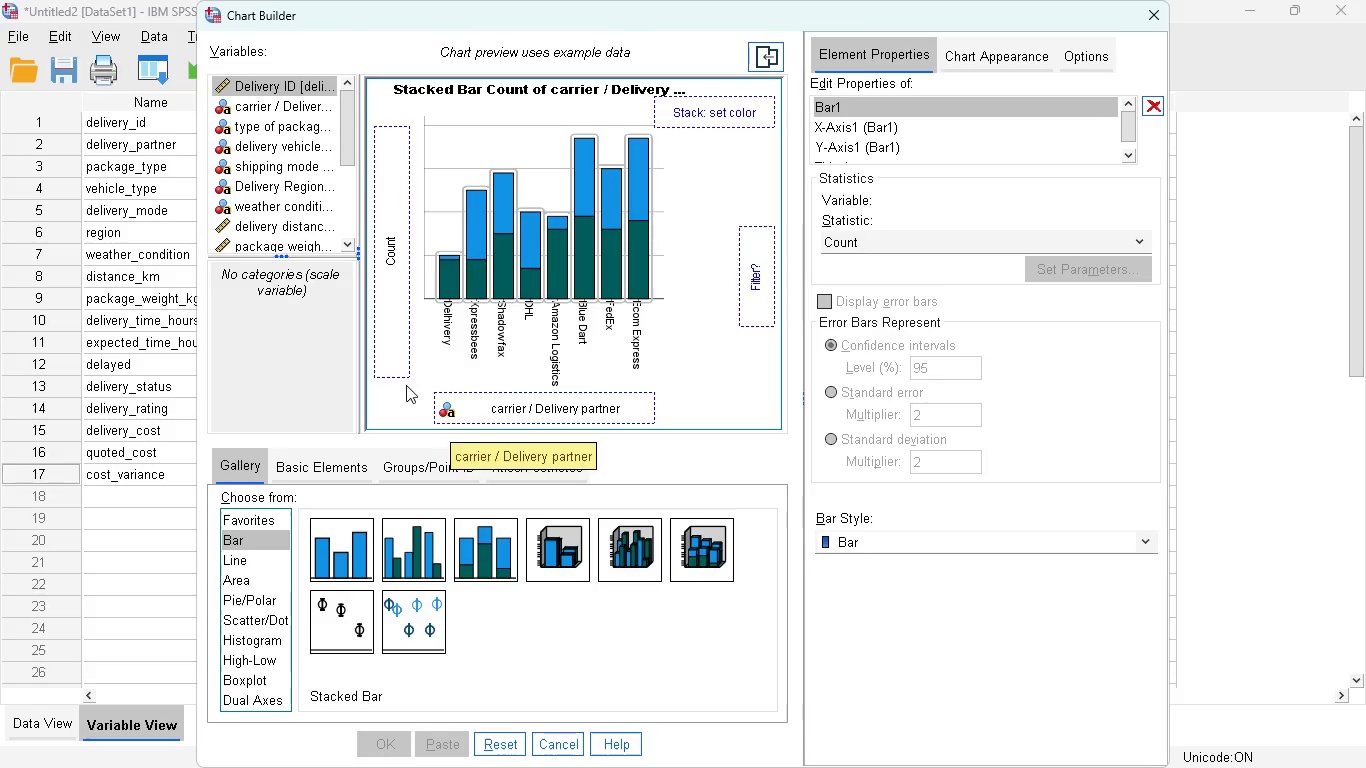 
wait(8.34)
 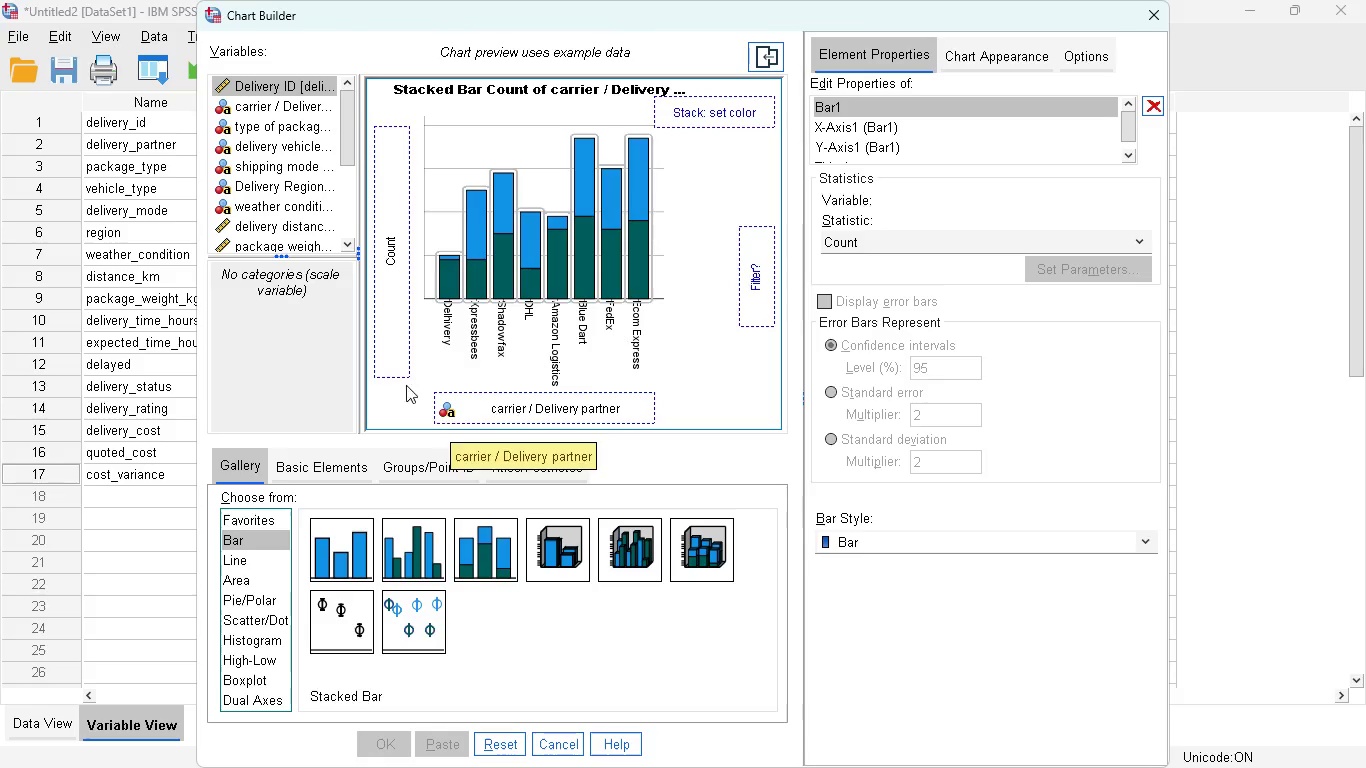 
left_click_drag(start_coordinate=[279, 165], to_coordinate=[535, 399])
 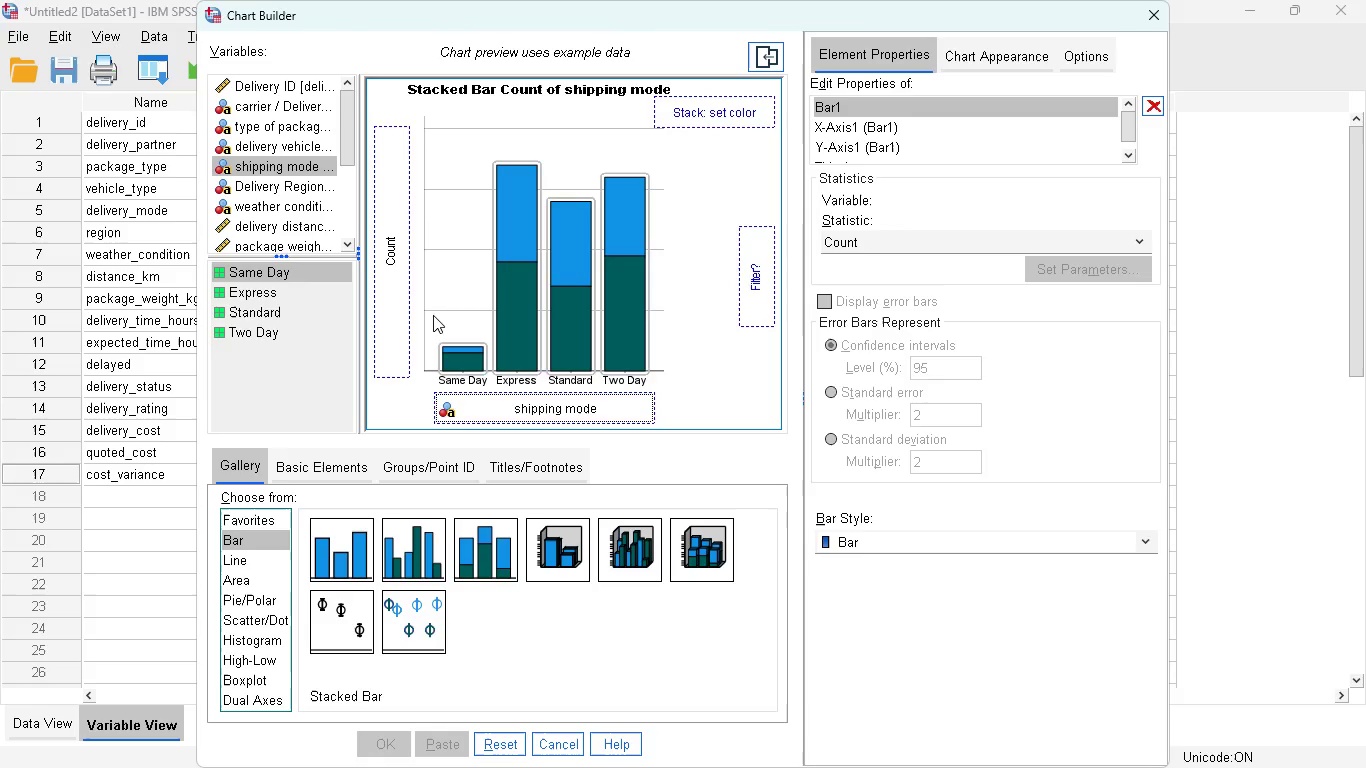 
wait(13.17)
 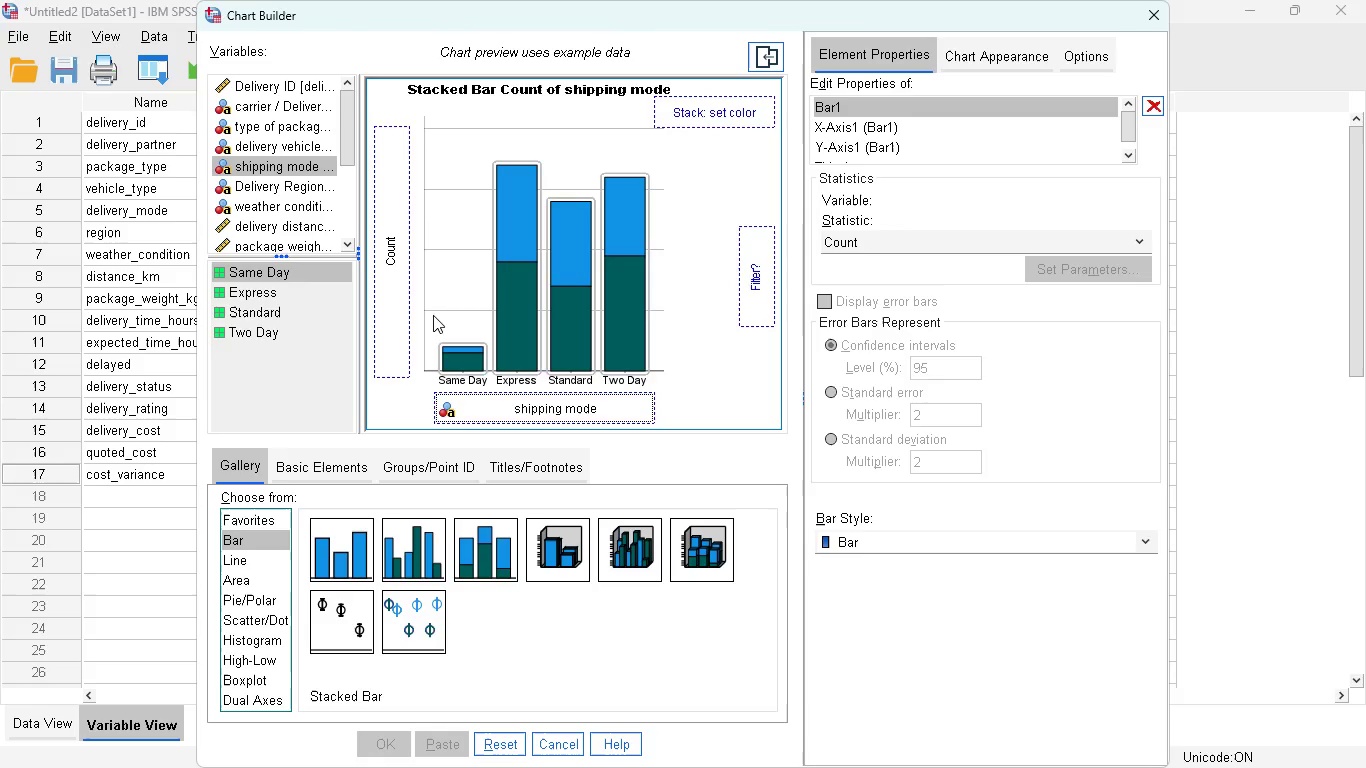 
left_click([395, 265])
 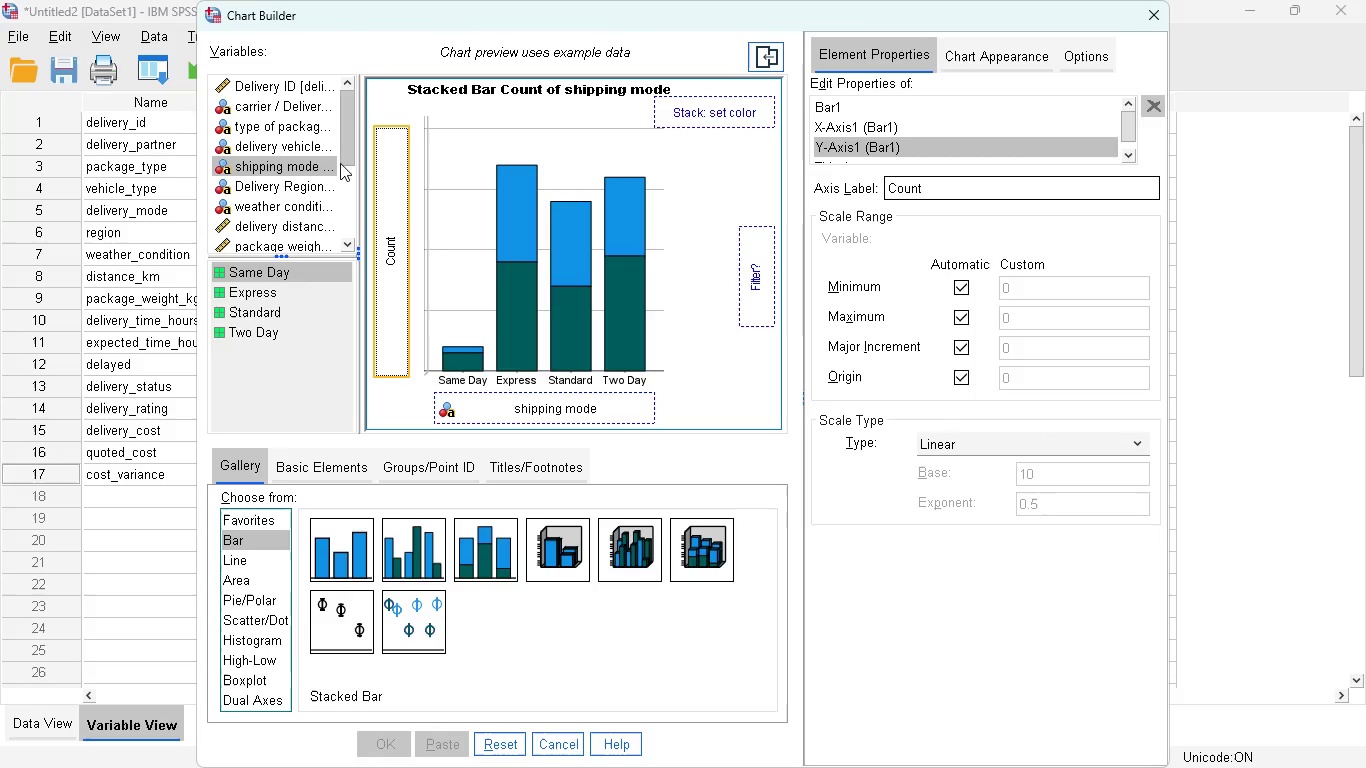 
left_click_drag(start_coordinate=[345, 142], to_coordinate=[364, 243])
 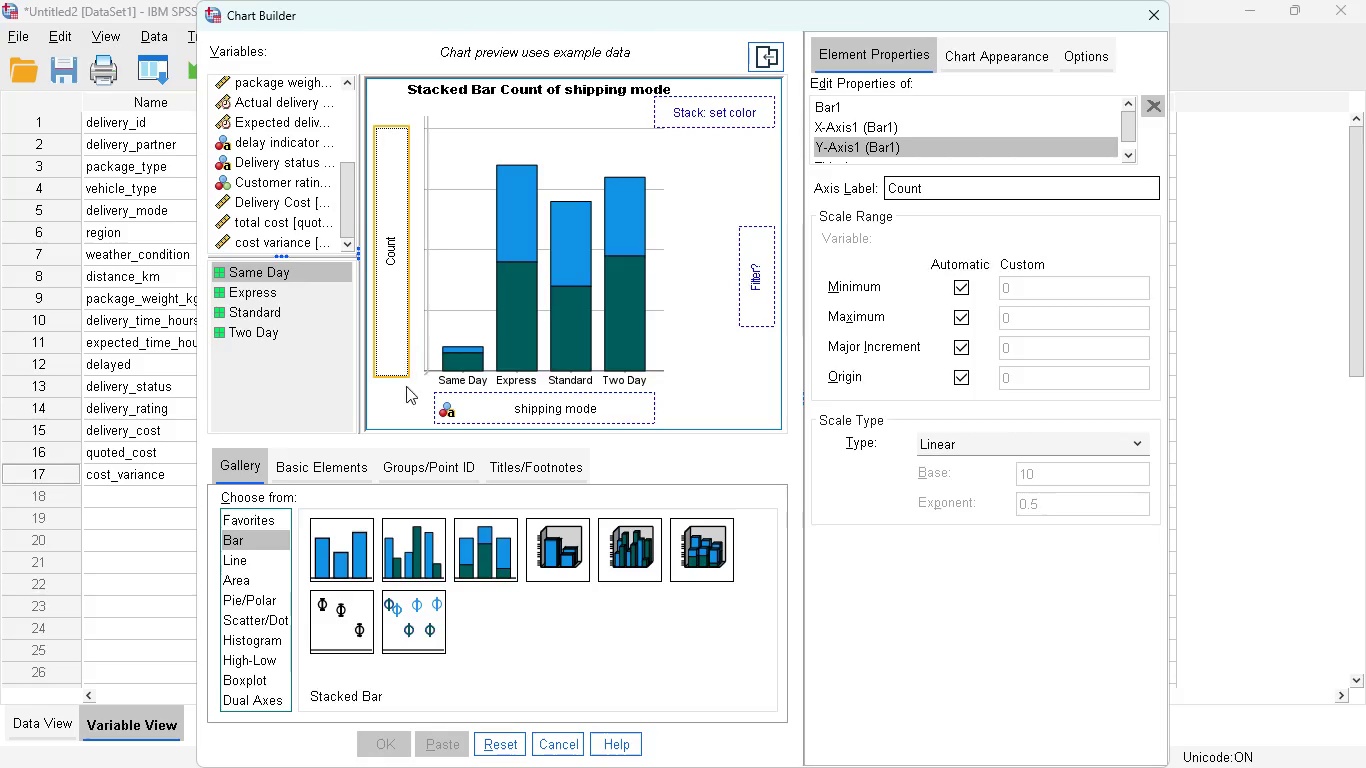 
left_click([401, 394])
 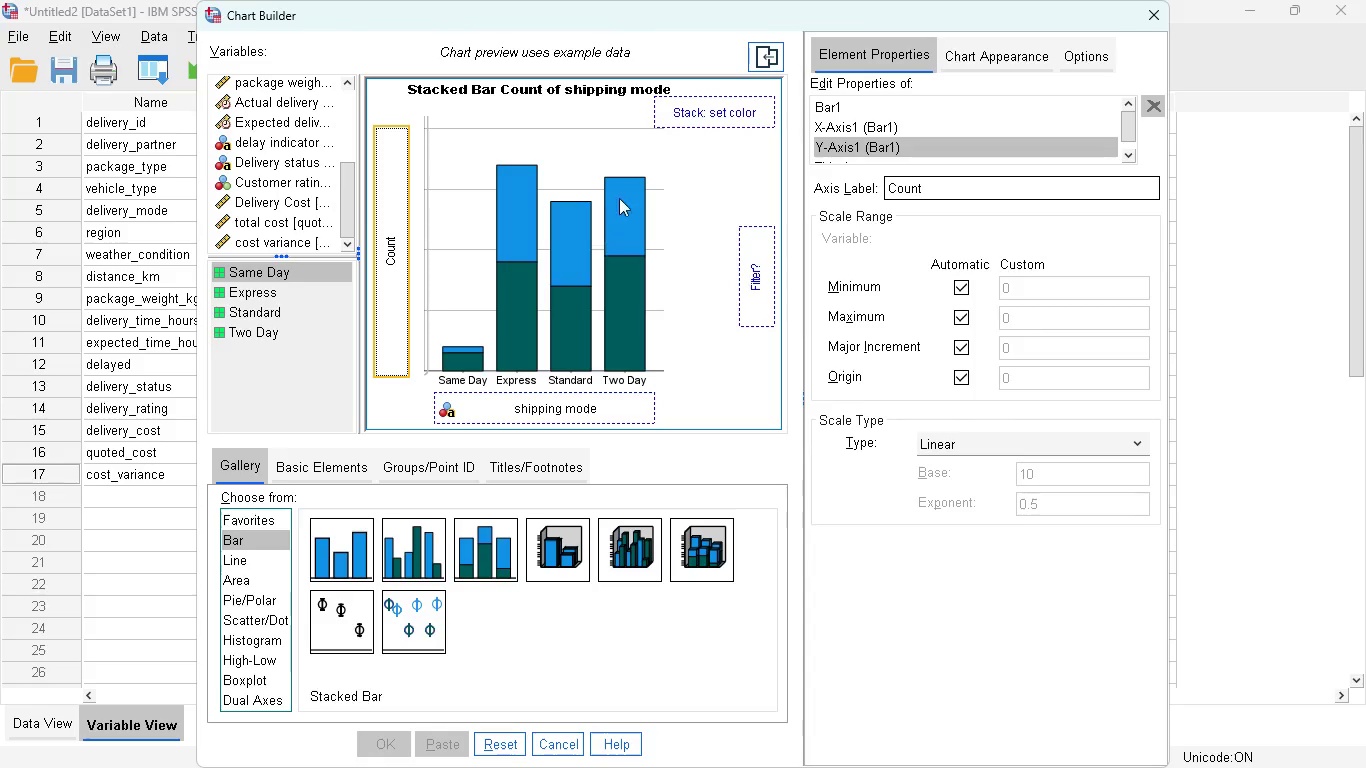 
wait(15.28)
 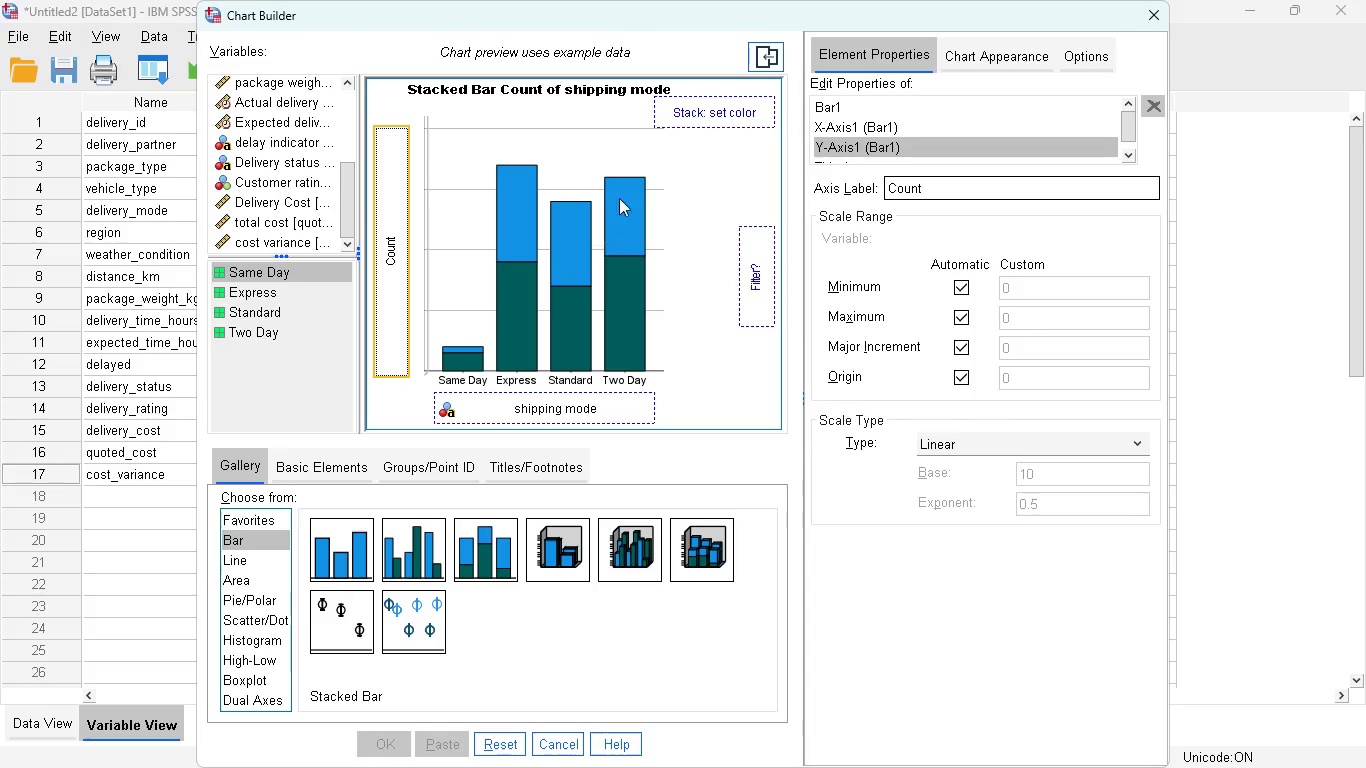 
scroll: coordinate [290, 201], scroll_direction: down, amount: 1.0
 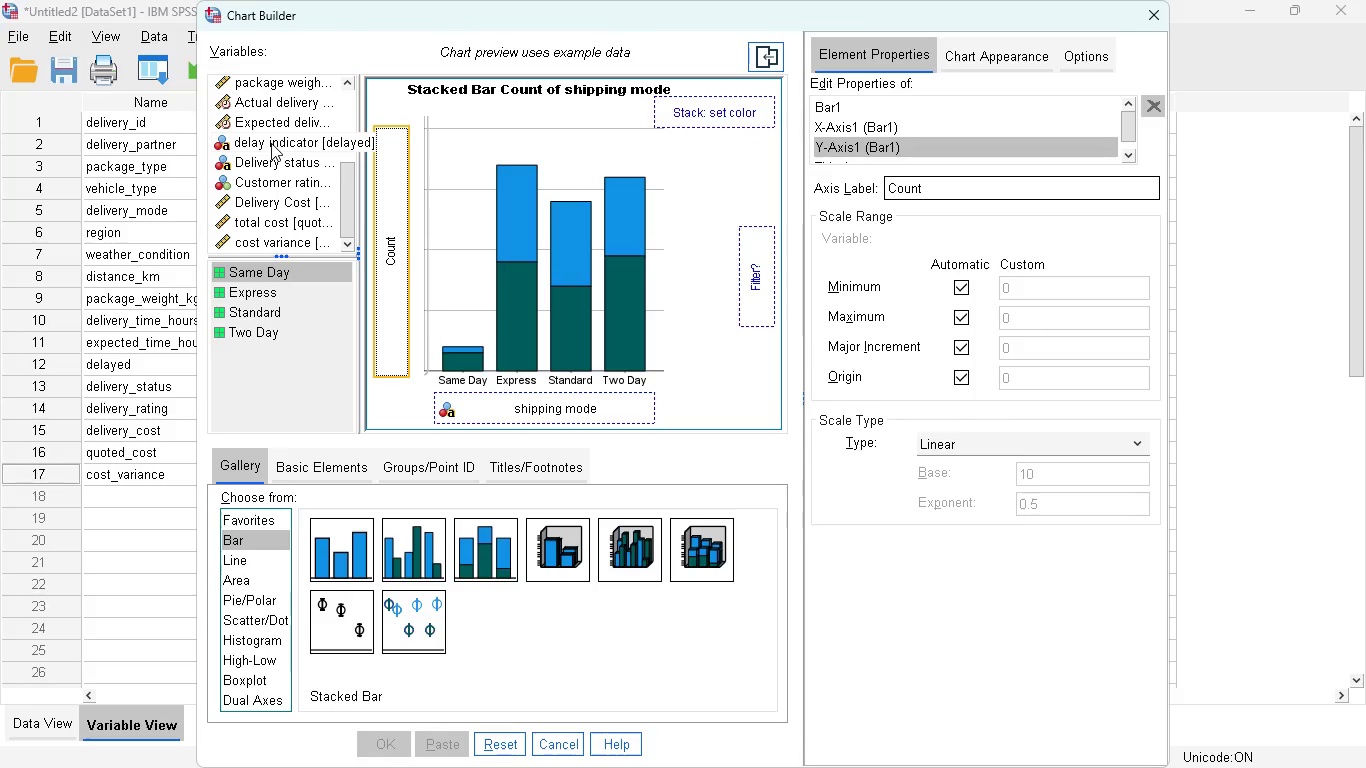 
left_click_drag(start_coordinate=[271, 143], to_coordinate=[682, 105])
 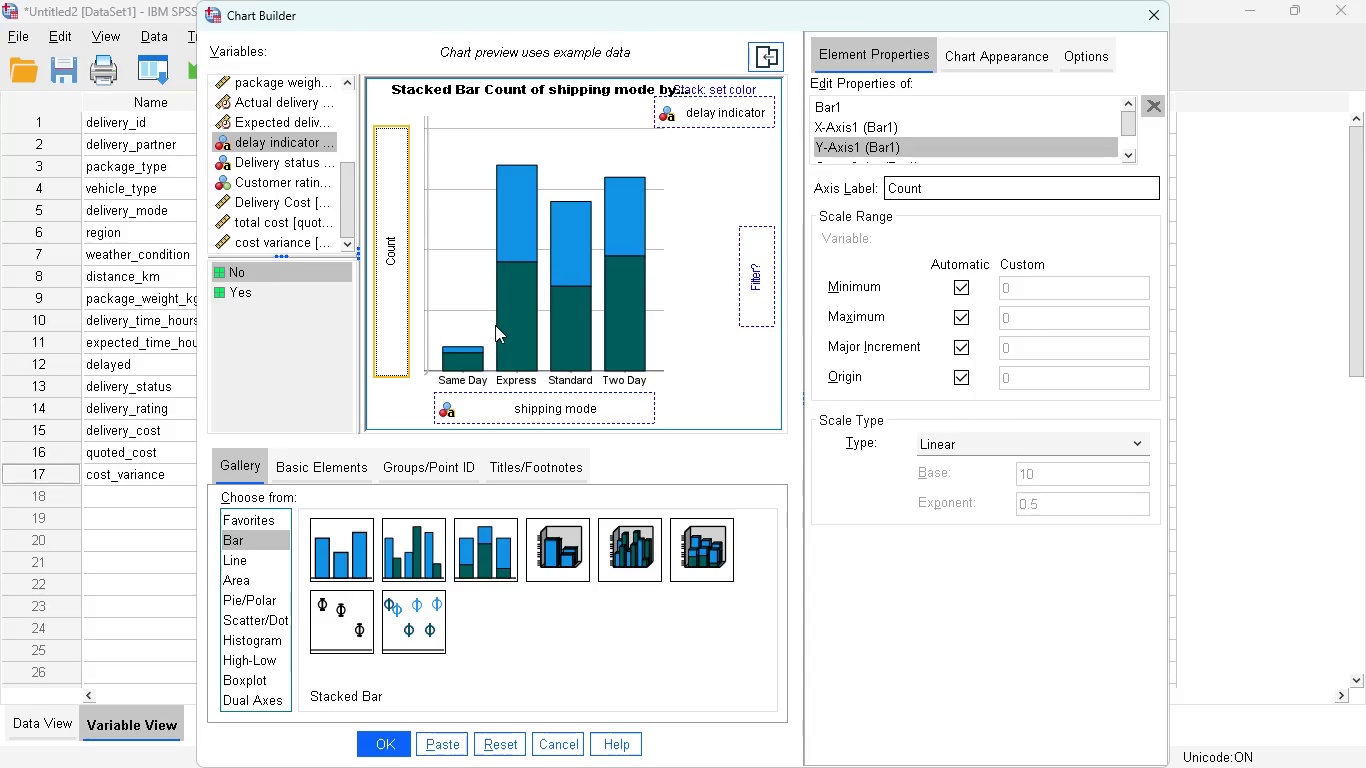 
wait(17.05)
 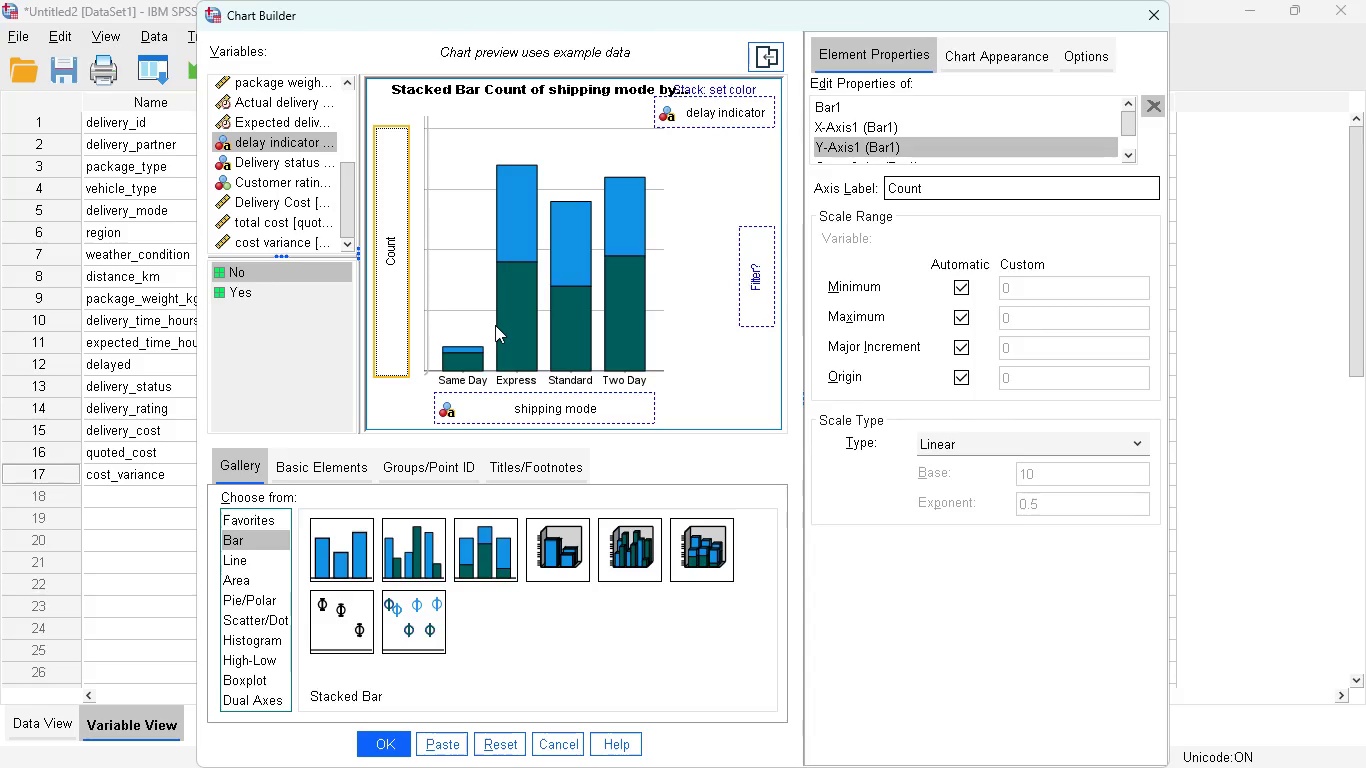 
left_click([720, 116])
 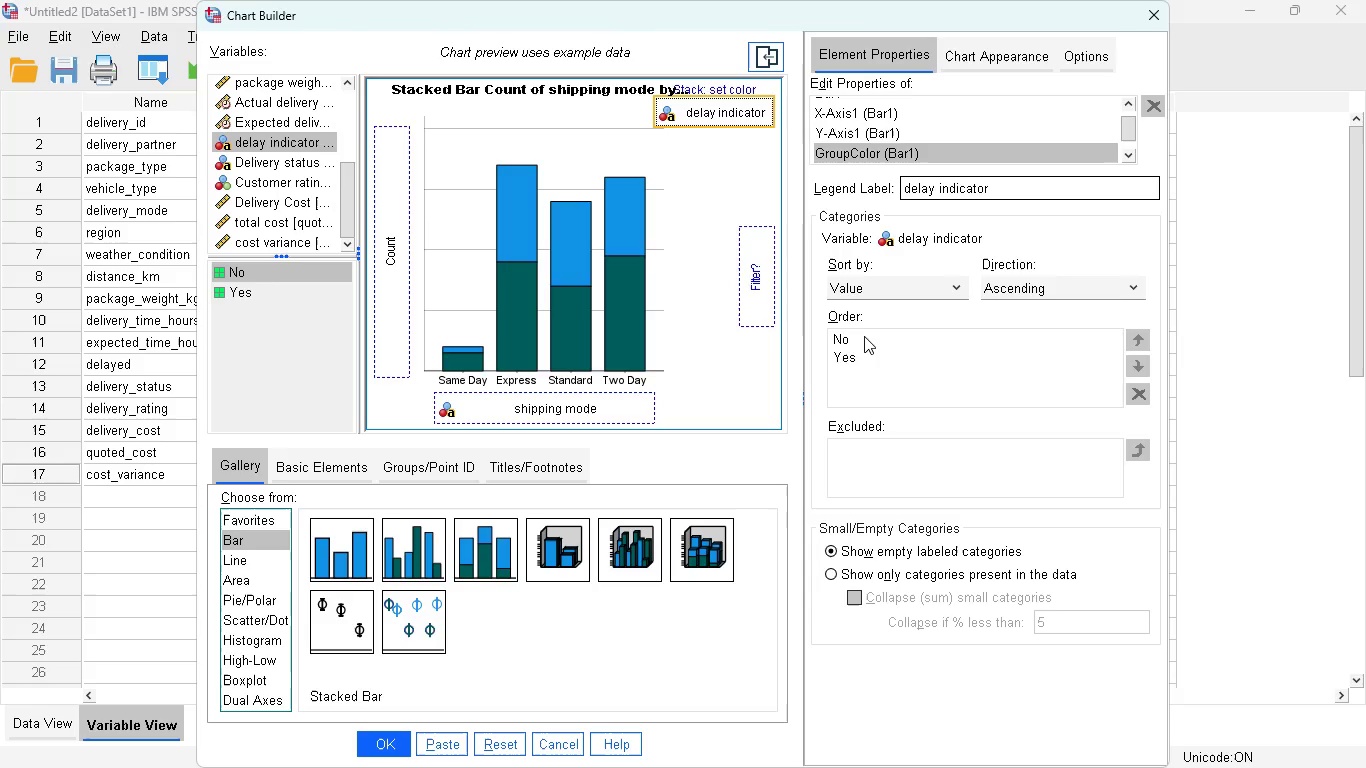 
wait(20.27)
 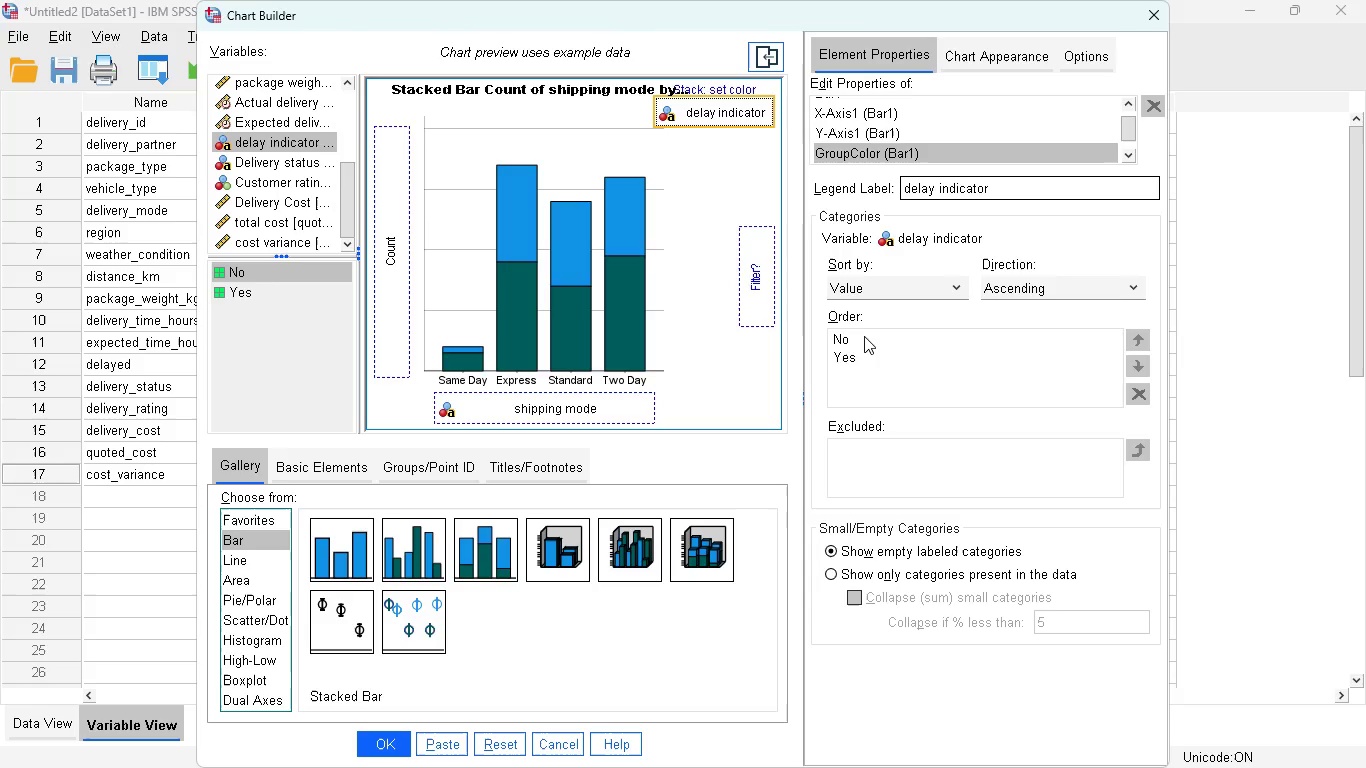 
left_click([1011, 281])
 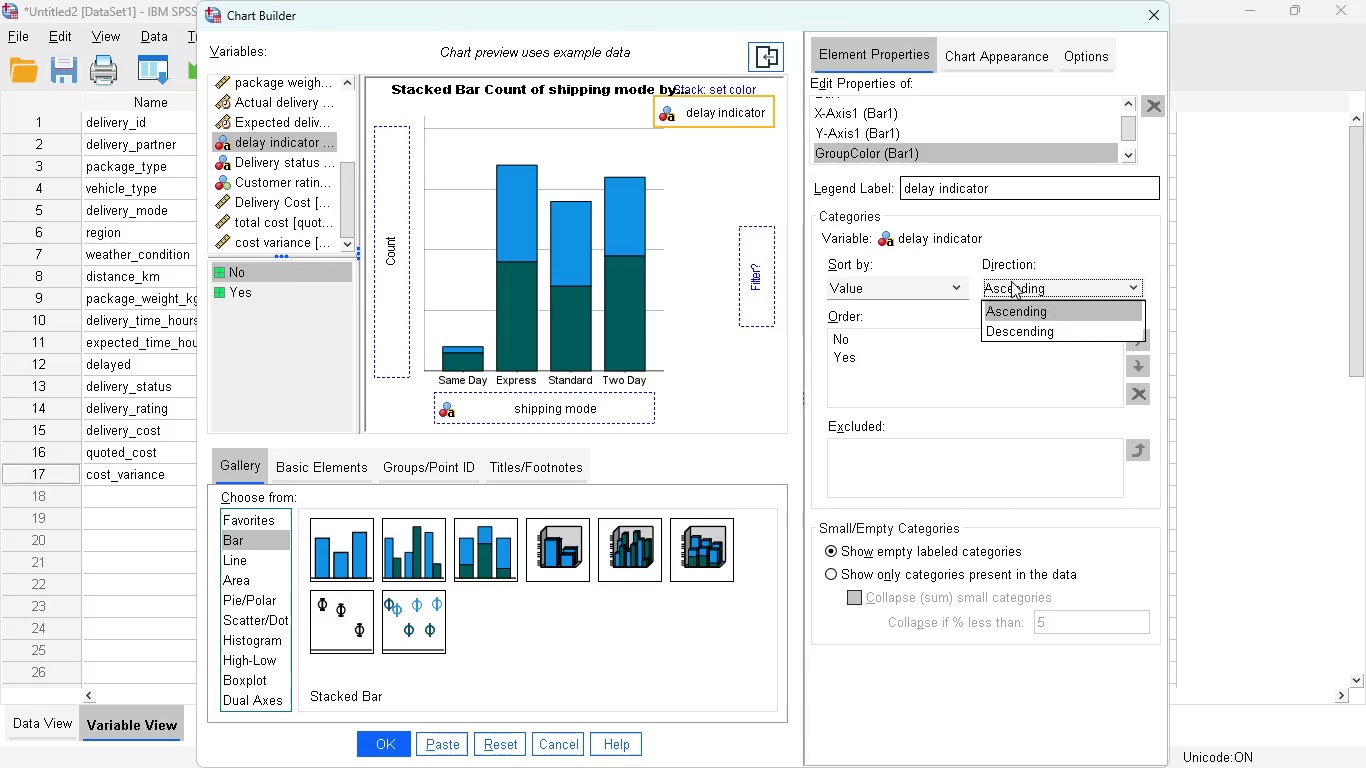 
left_click([1011, 281])
 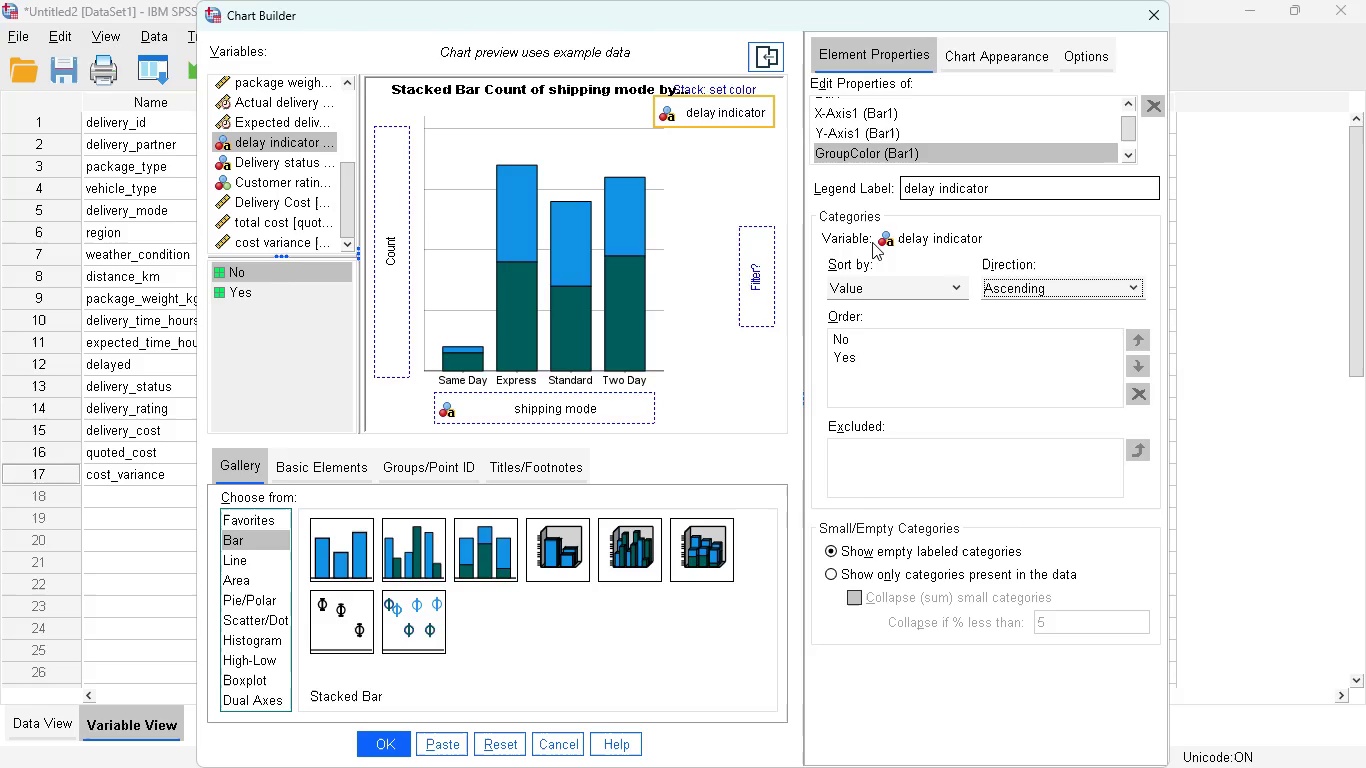 
wait(5.06)
 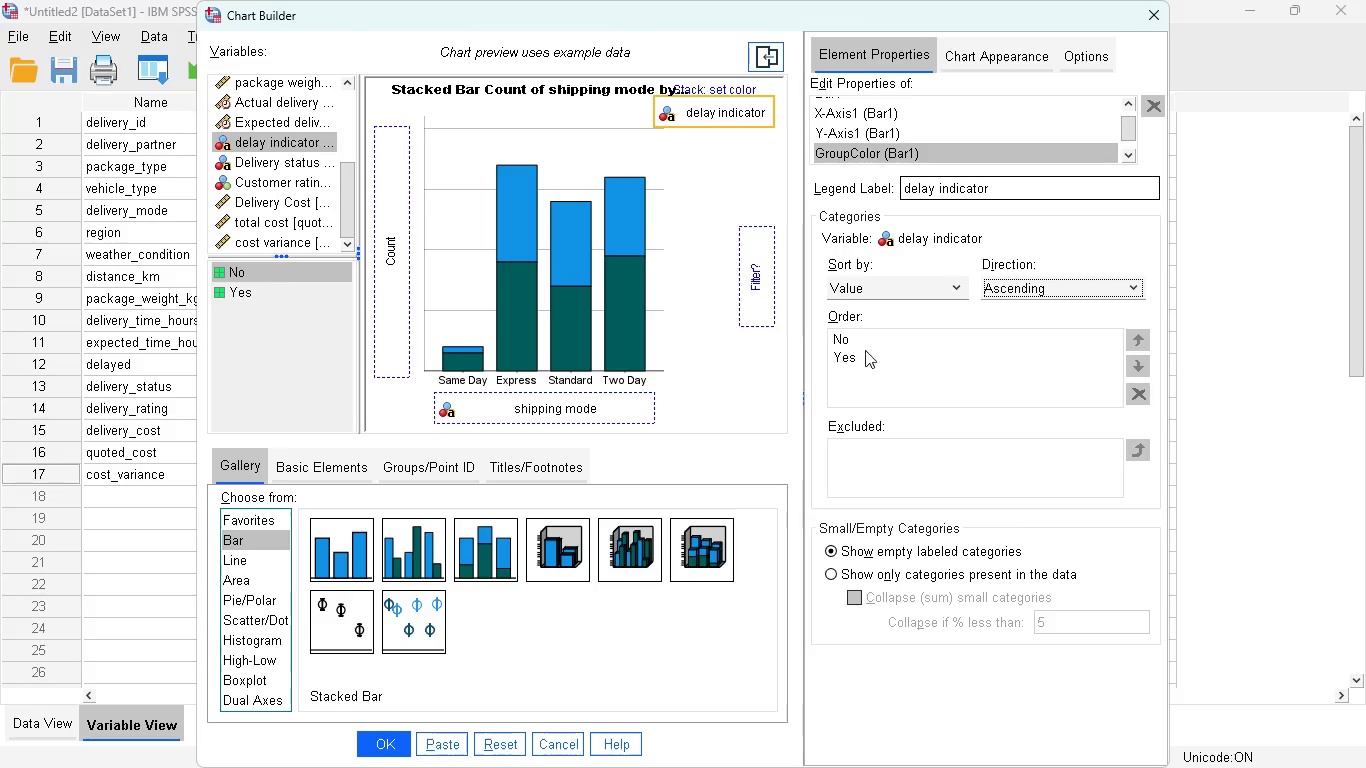 
left_click([965, 64])
 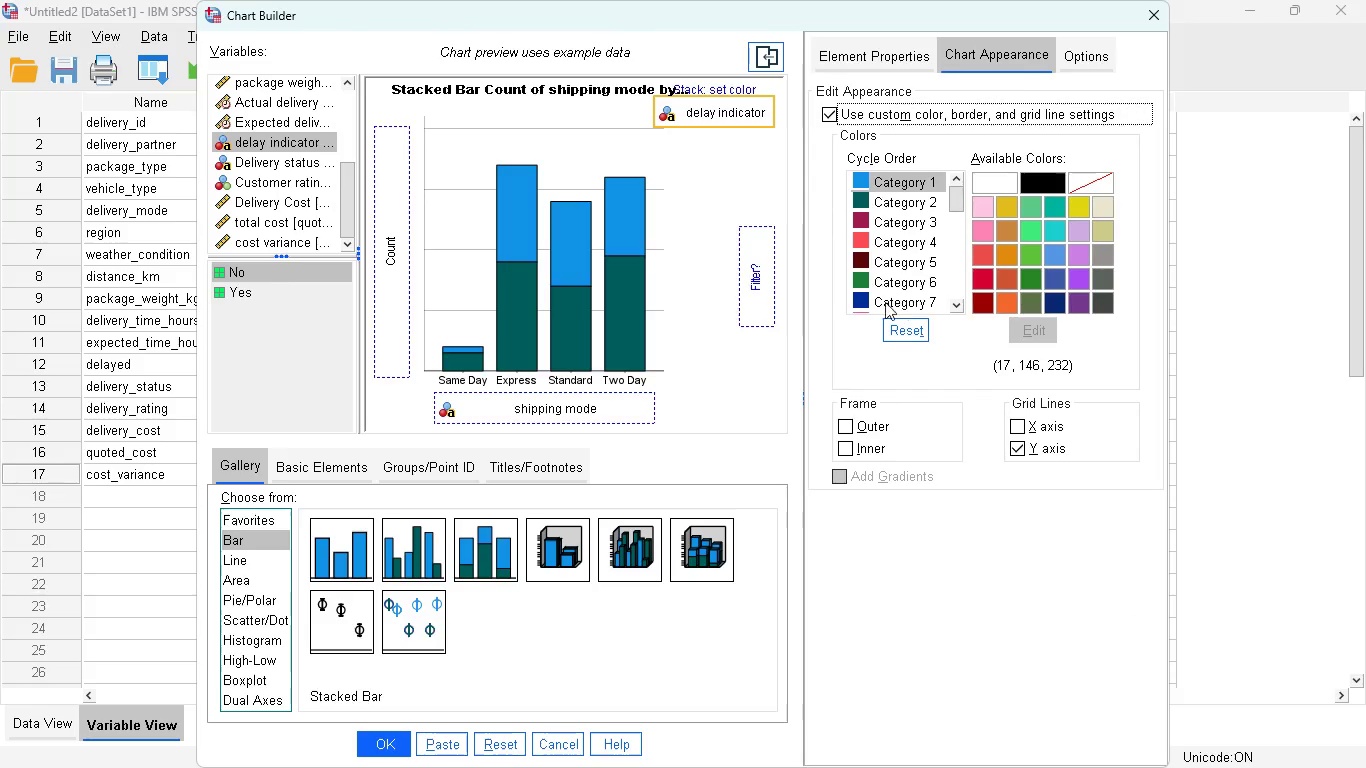 
wait(5.39)
 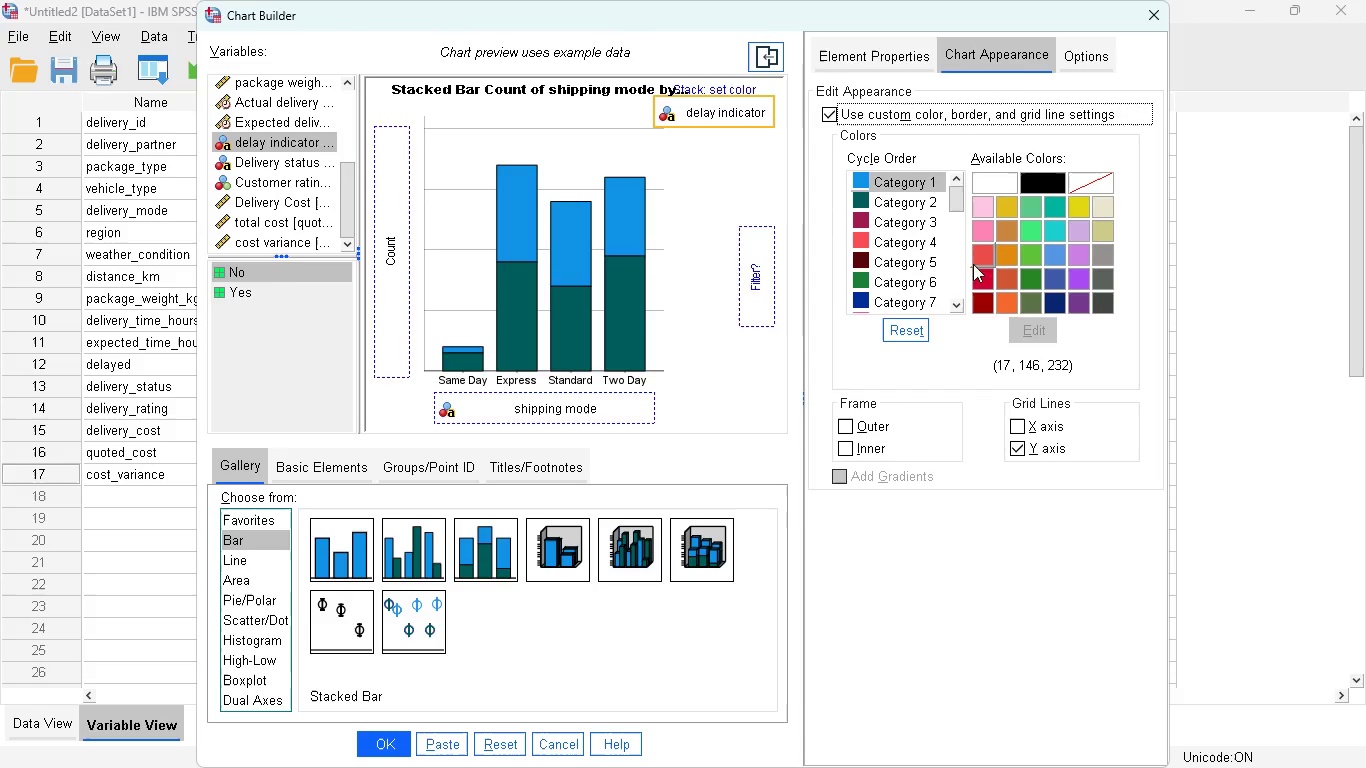 
left_click([868, 61])
 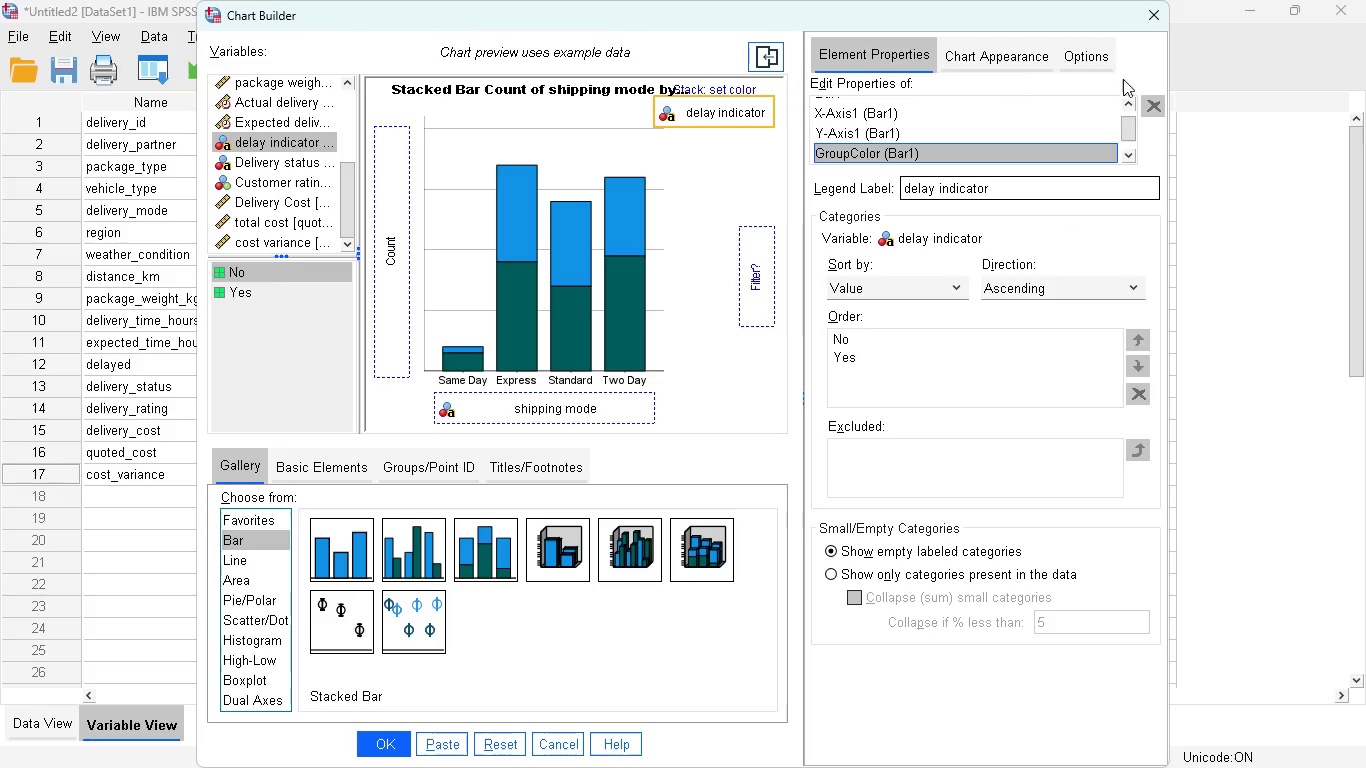 
left_click([1004, 63])
 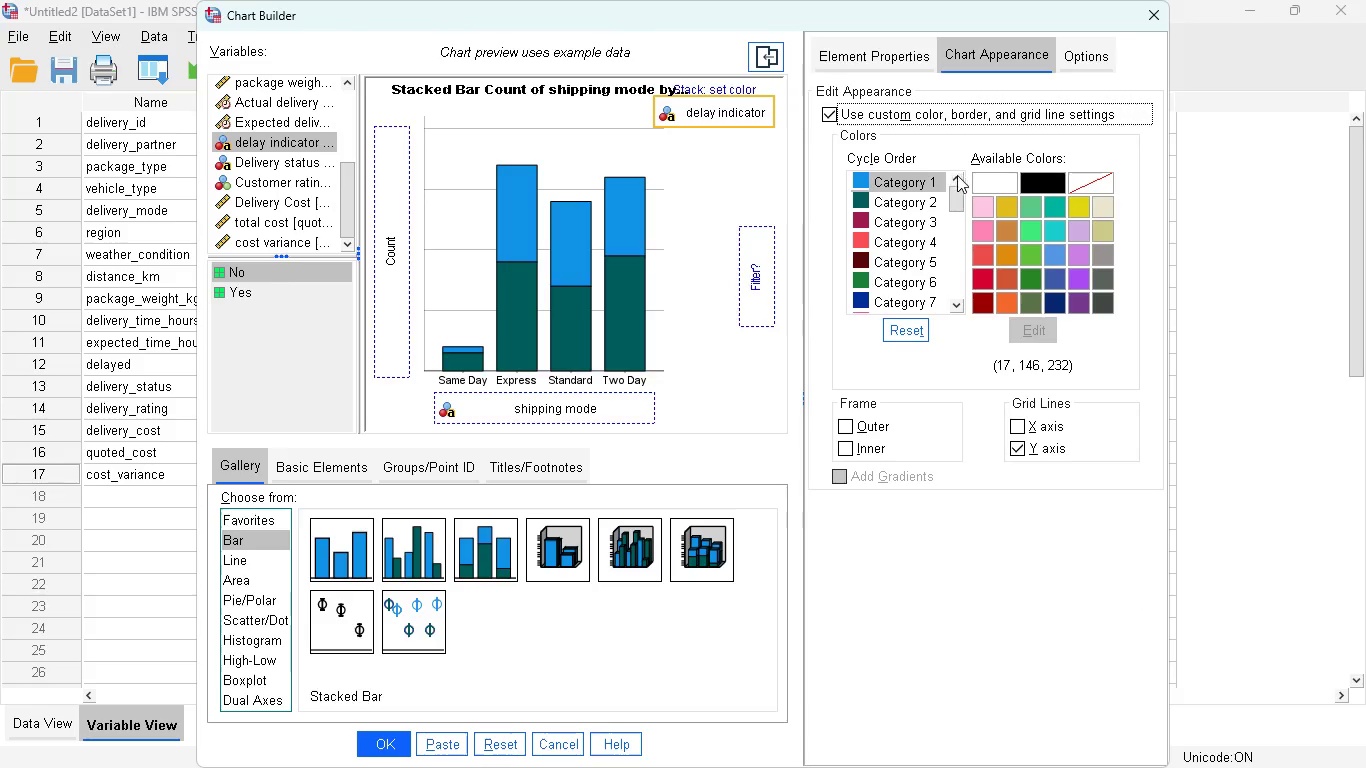 
left_click_drag(start_coordinate=[956, 191], to_coordinate=[962, 223])
 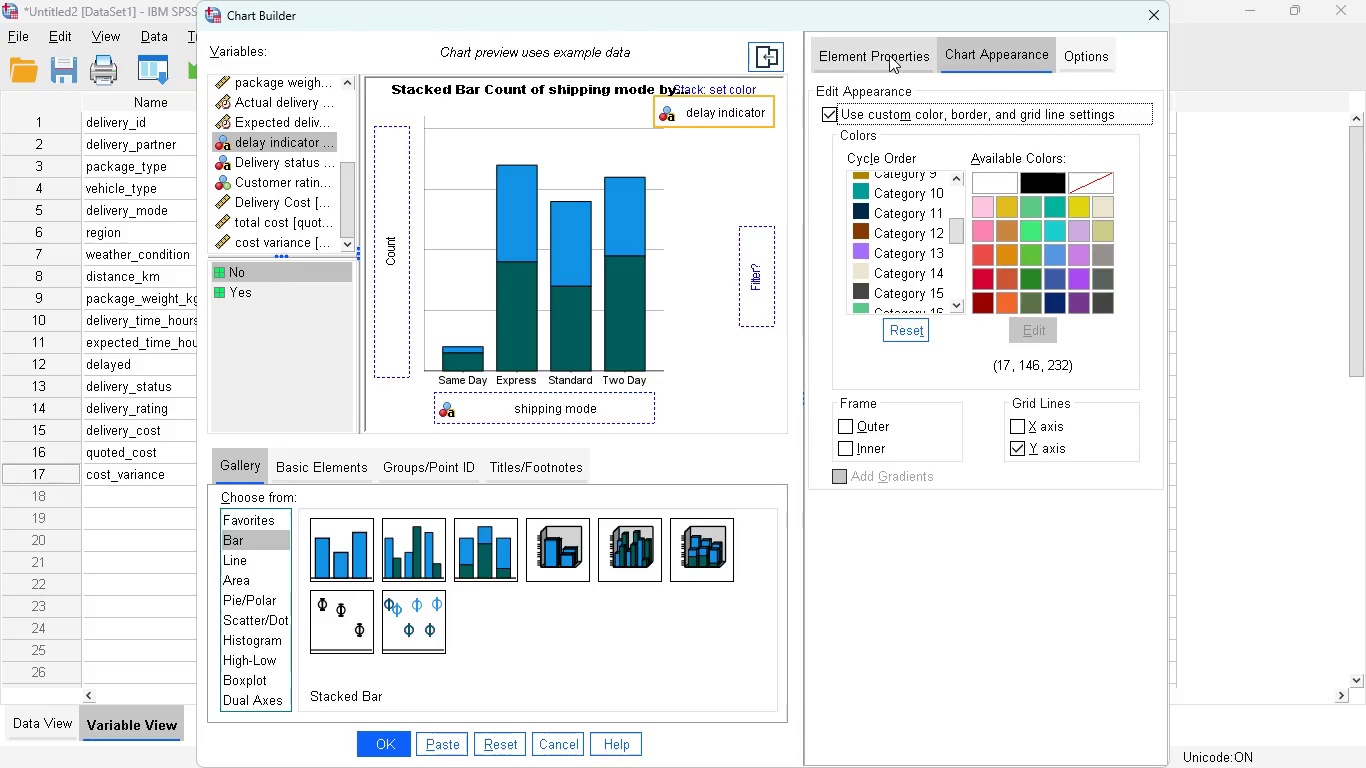 
left_click([889, 55])
 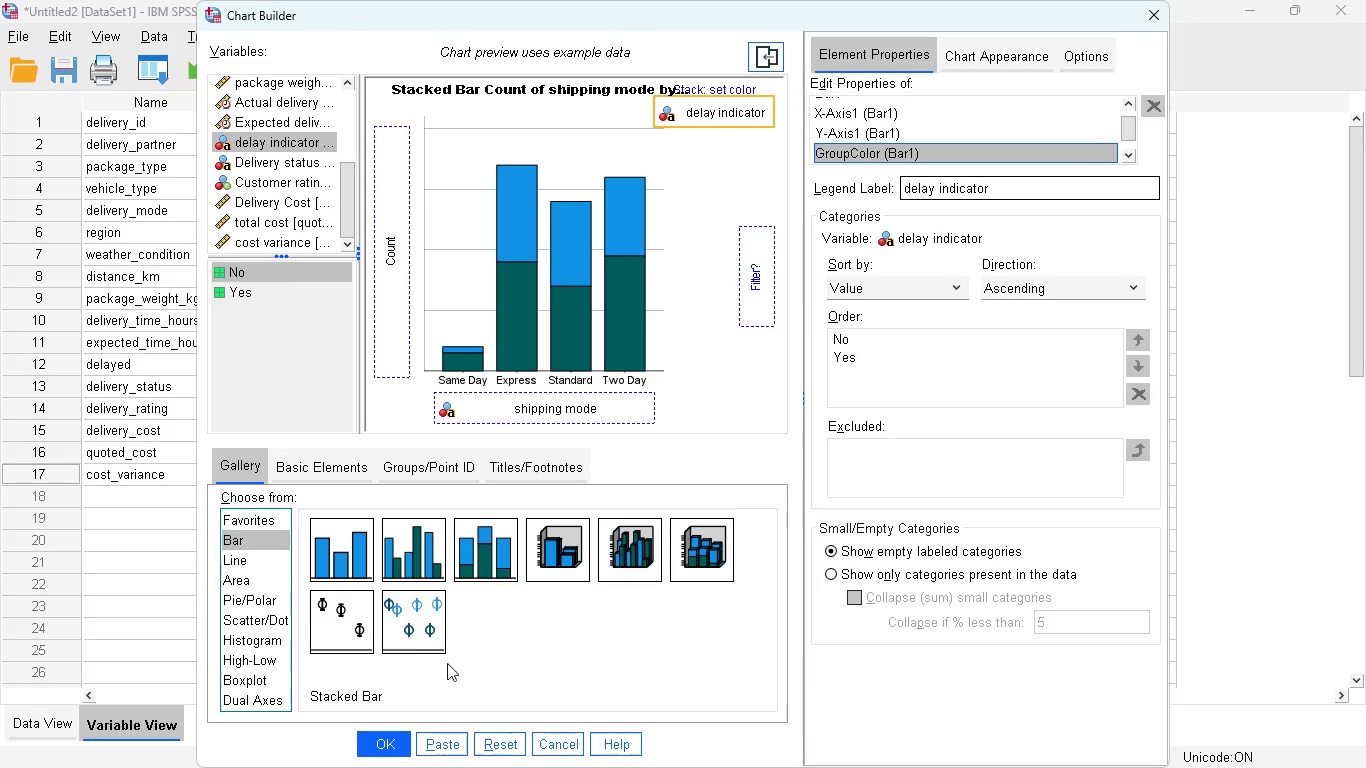 
wait(5.72)
 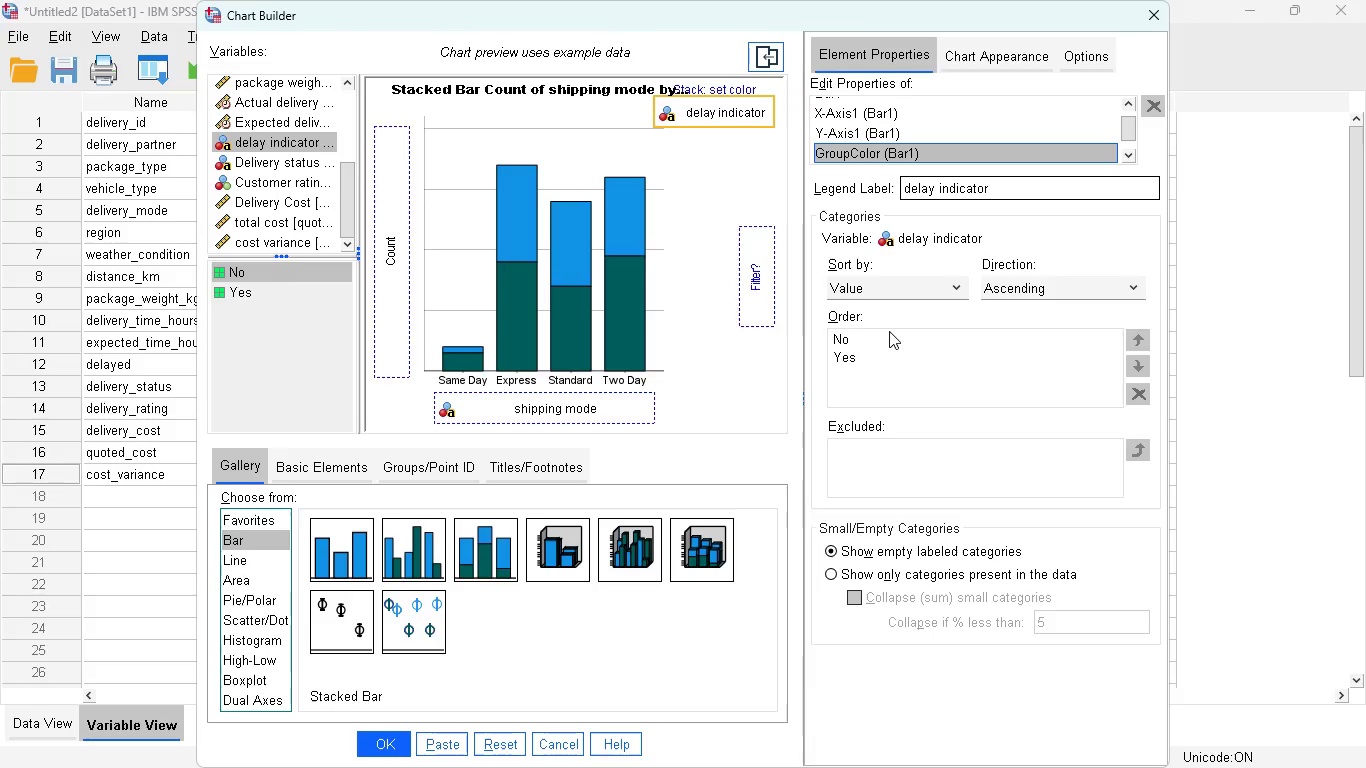 
left_click([440, 745])
 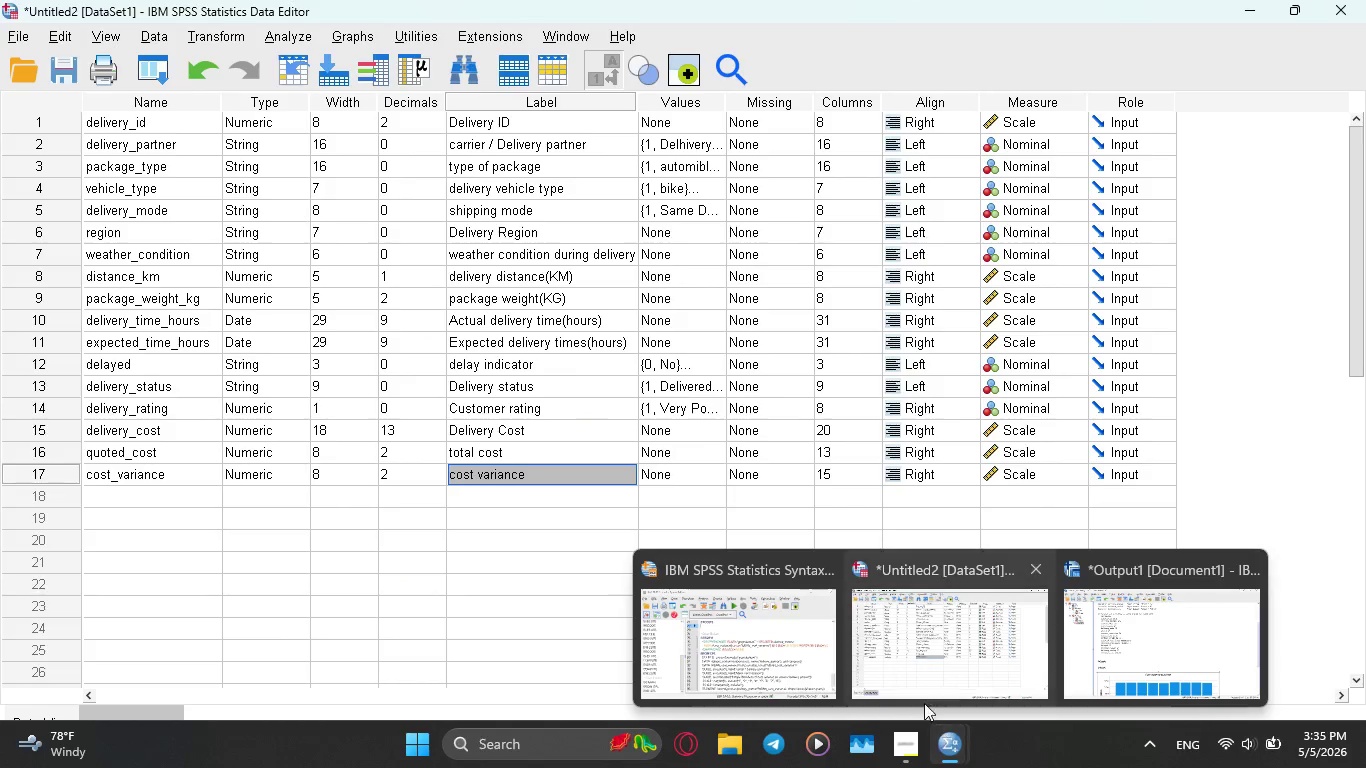 
left_click([731, 639])
 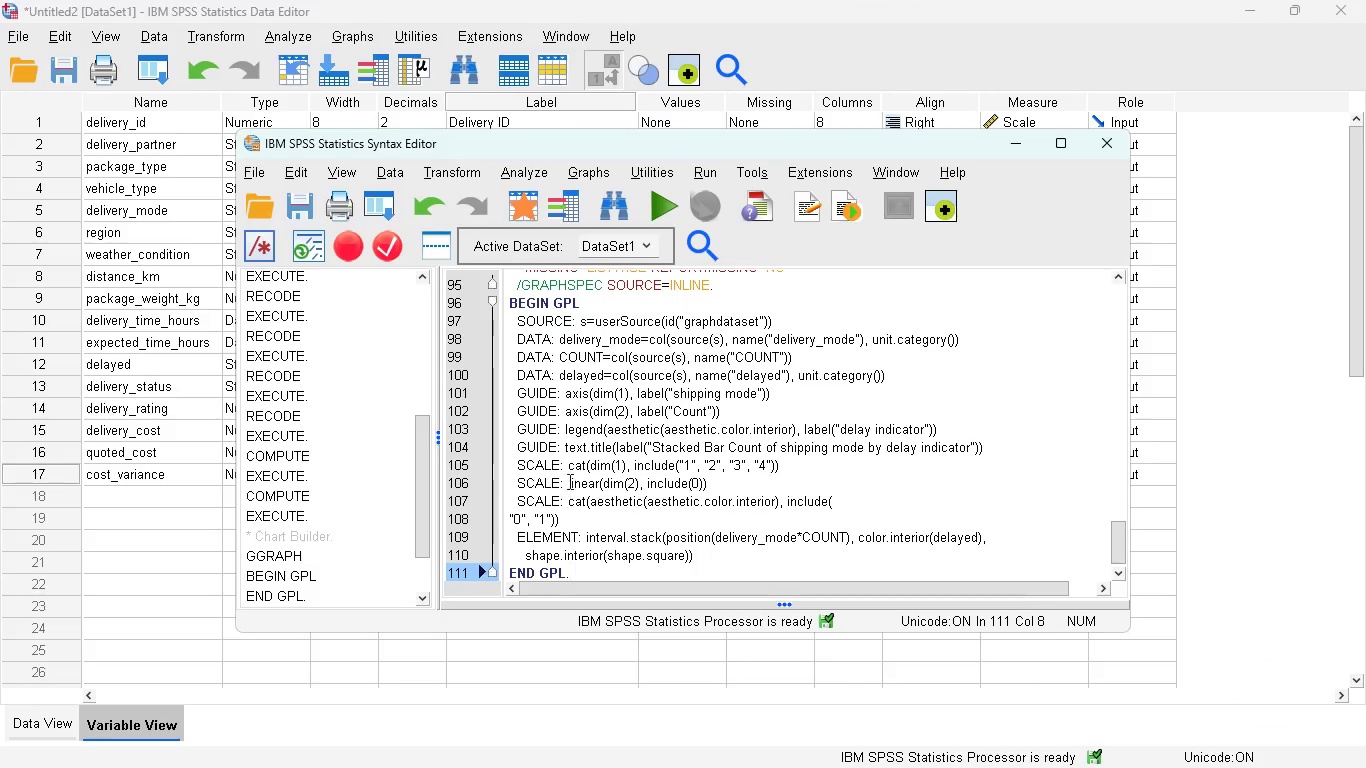 
scroll: coordinate [568, 473], scroll_direction: down, amount: 1.0
 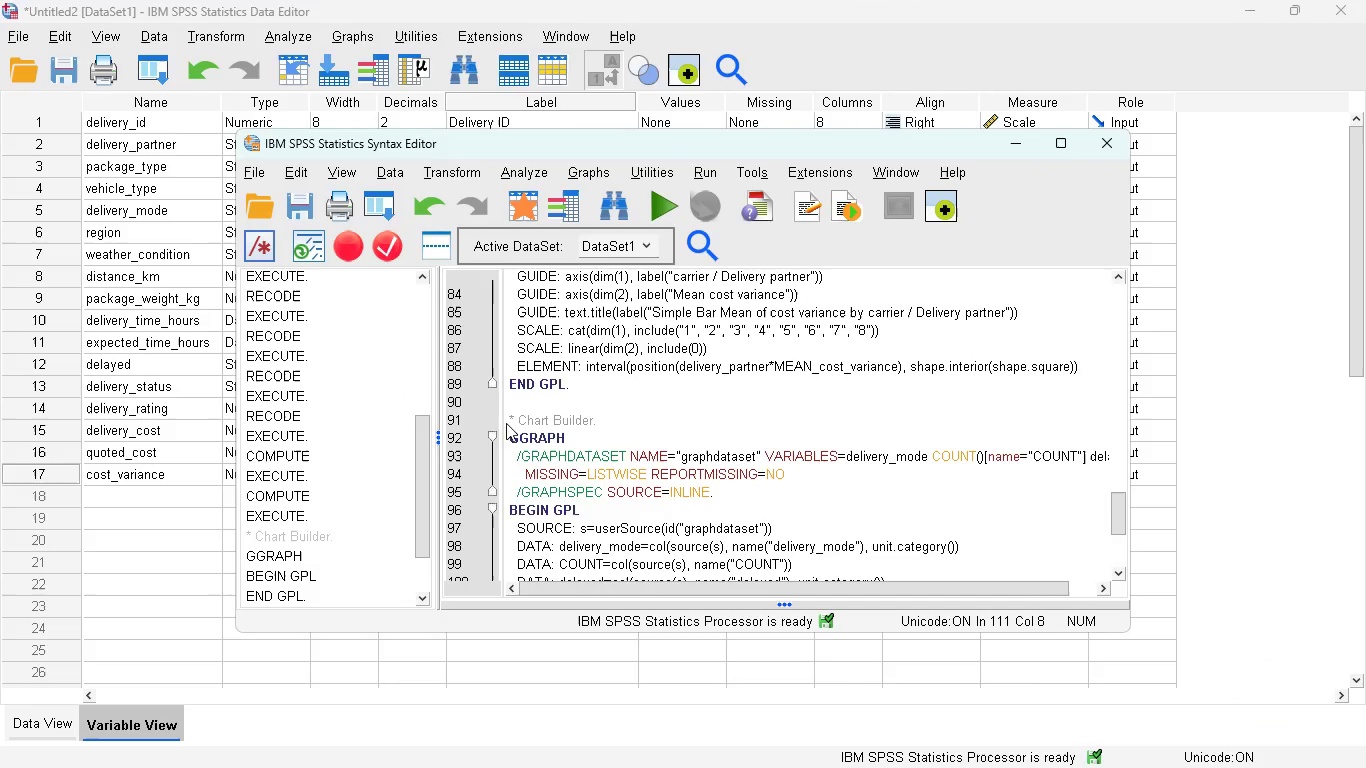 
left_click_drag(start_coordinate=[506, 425], to_coordinate=[517, 463])
 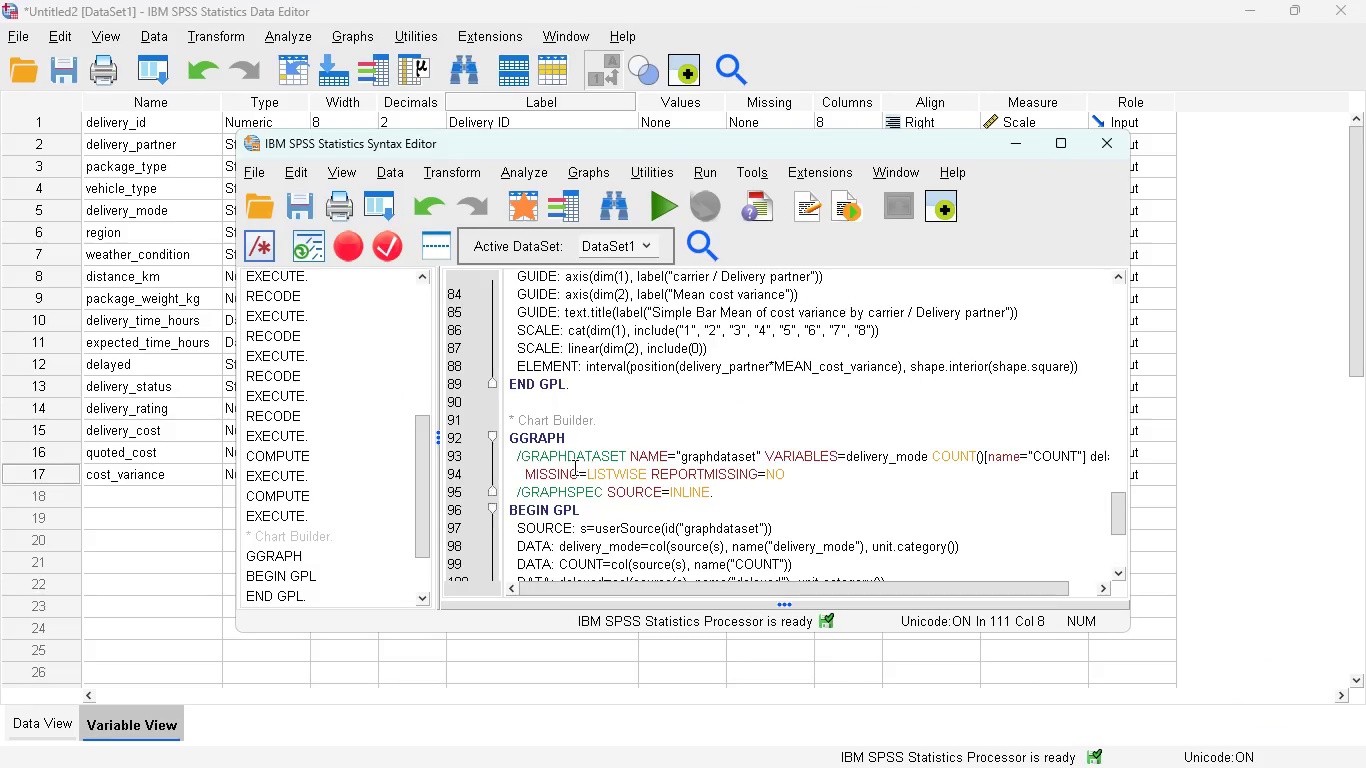 
scroll: coordinate [573, 467], scroll_direction: down, amount: 3.0
 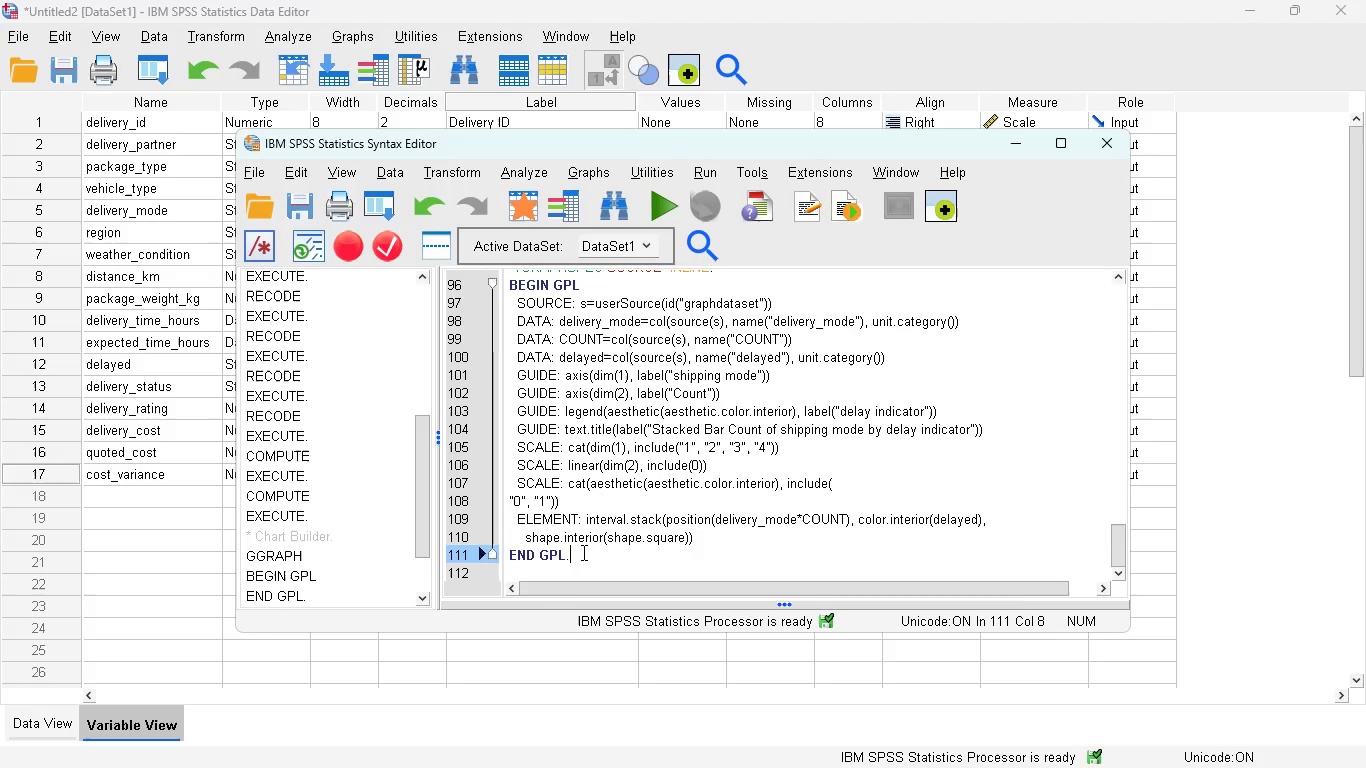 
left_click_drag(start_coordinate=[583, 553], to_coordinate=[492, 343])
 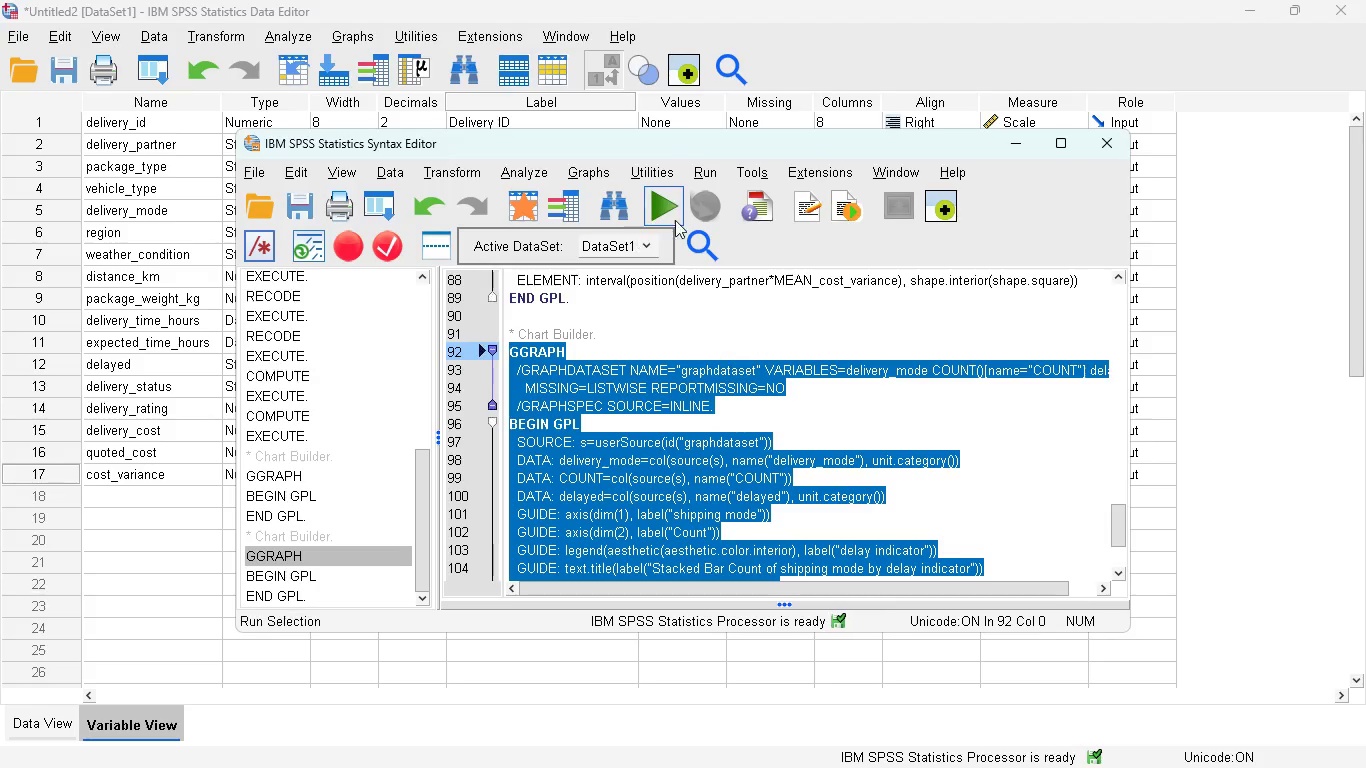 
left_click([664, 202])
 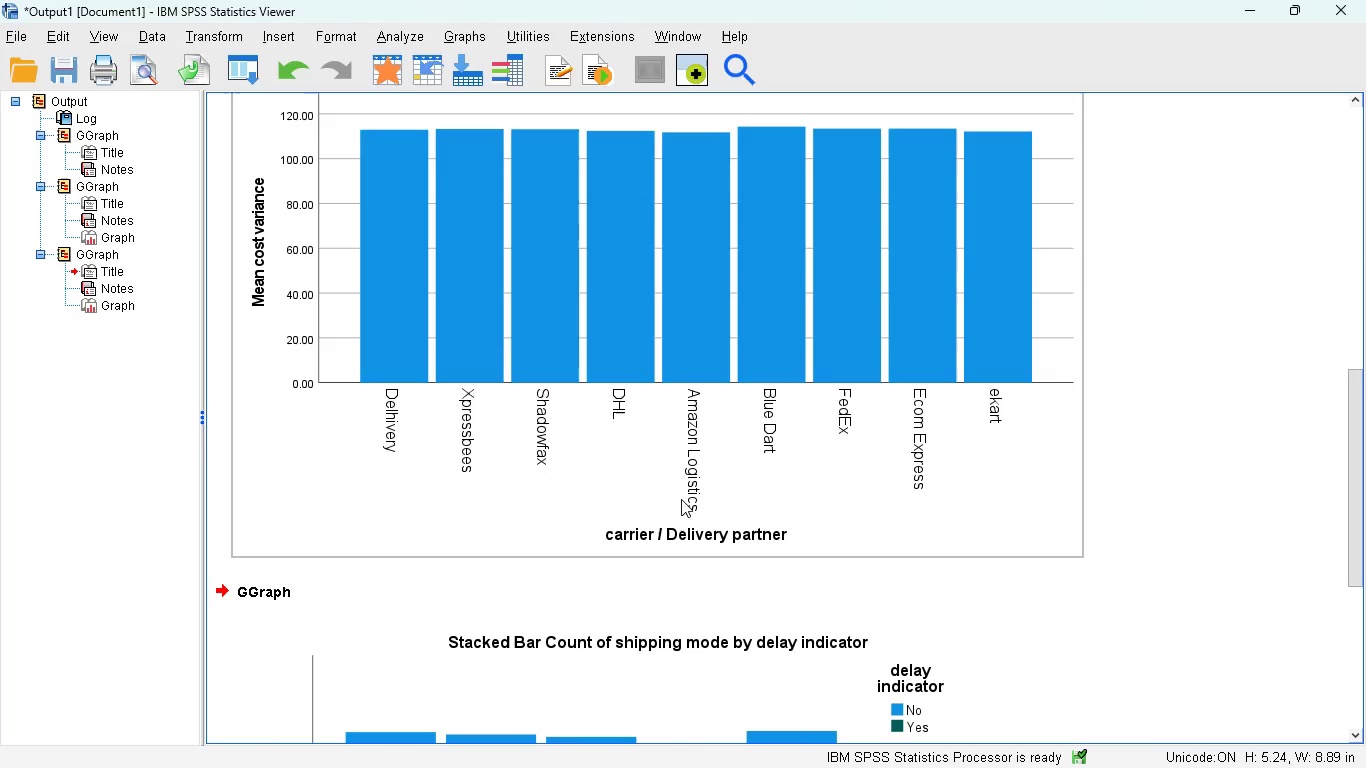 
scroll: coordinate [657, 494], scroll_direction: down, amount: 9.0
 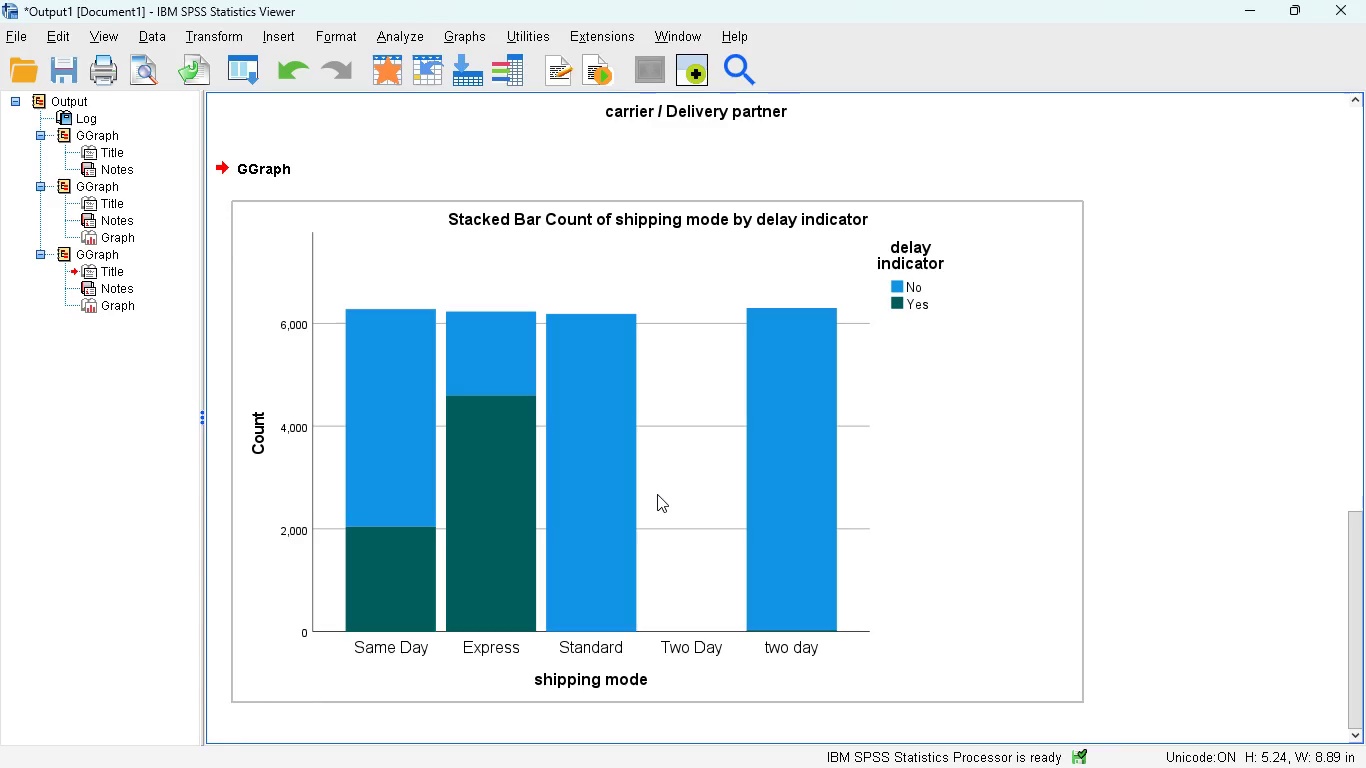 
mouse_move([657, 469])
 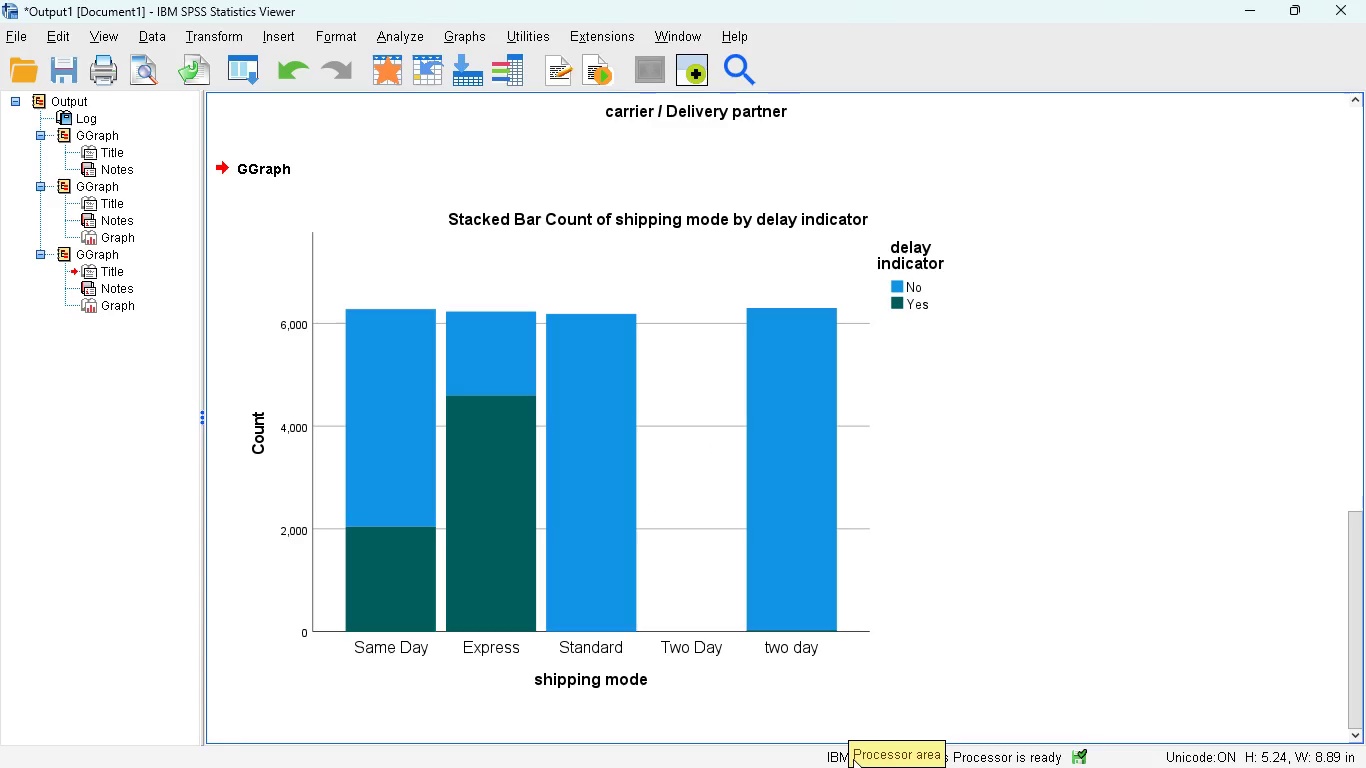 
wait(5.42)
 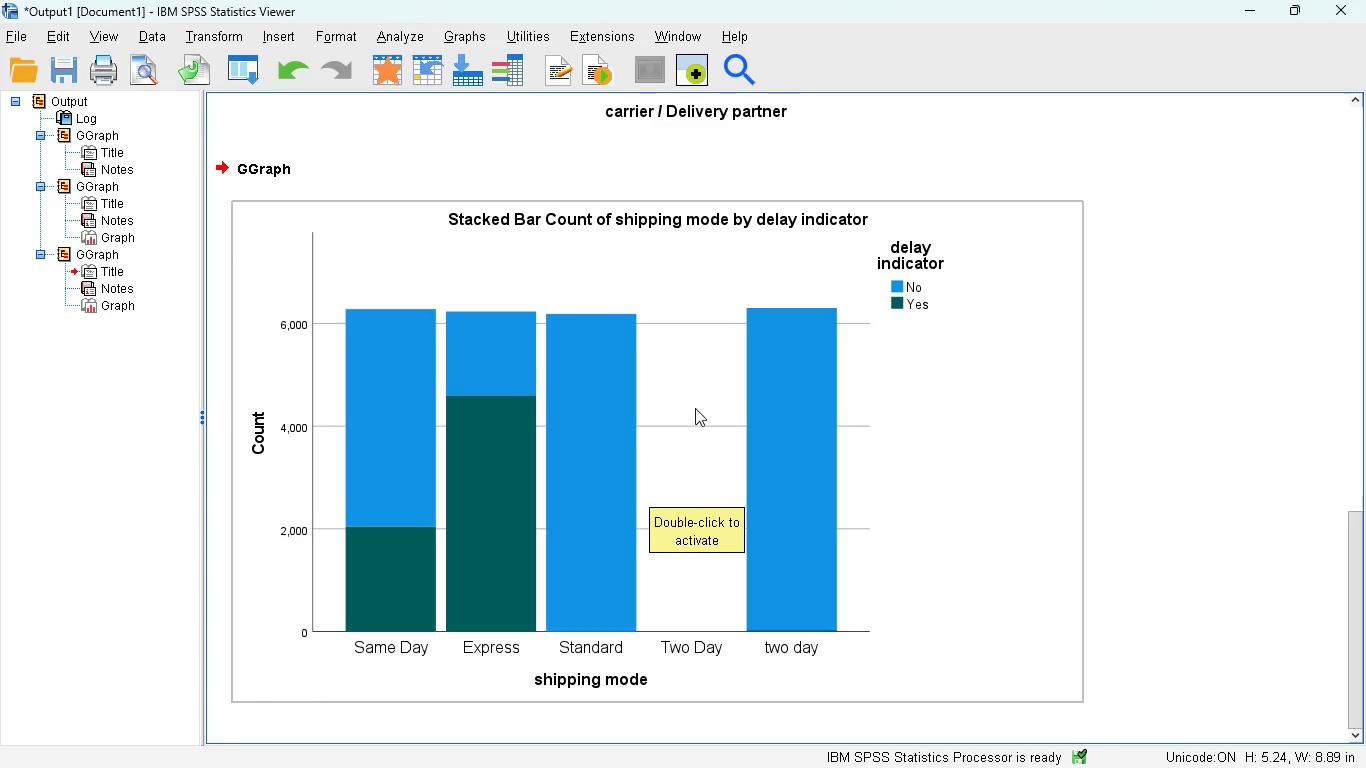 
mouse_move([948, 642])
 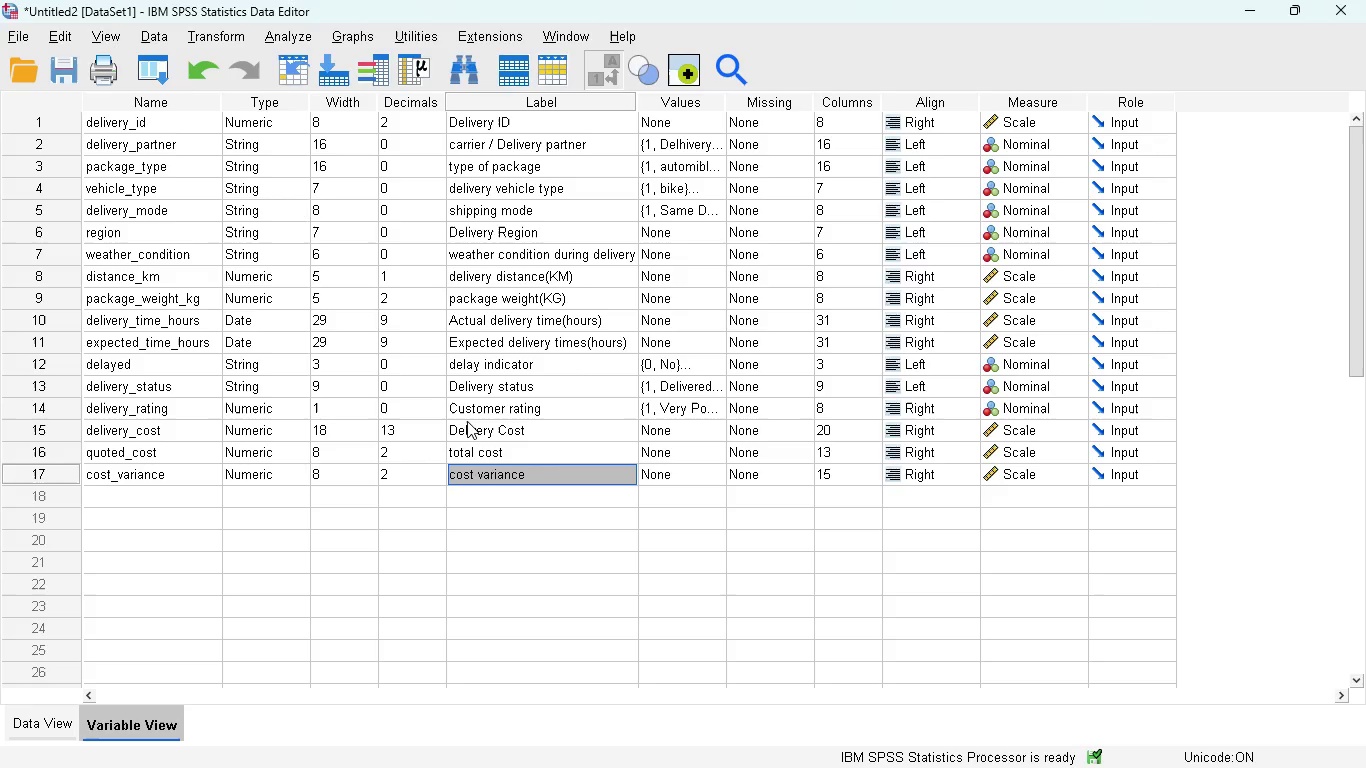 
wait(10.5)
 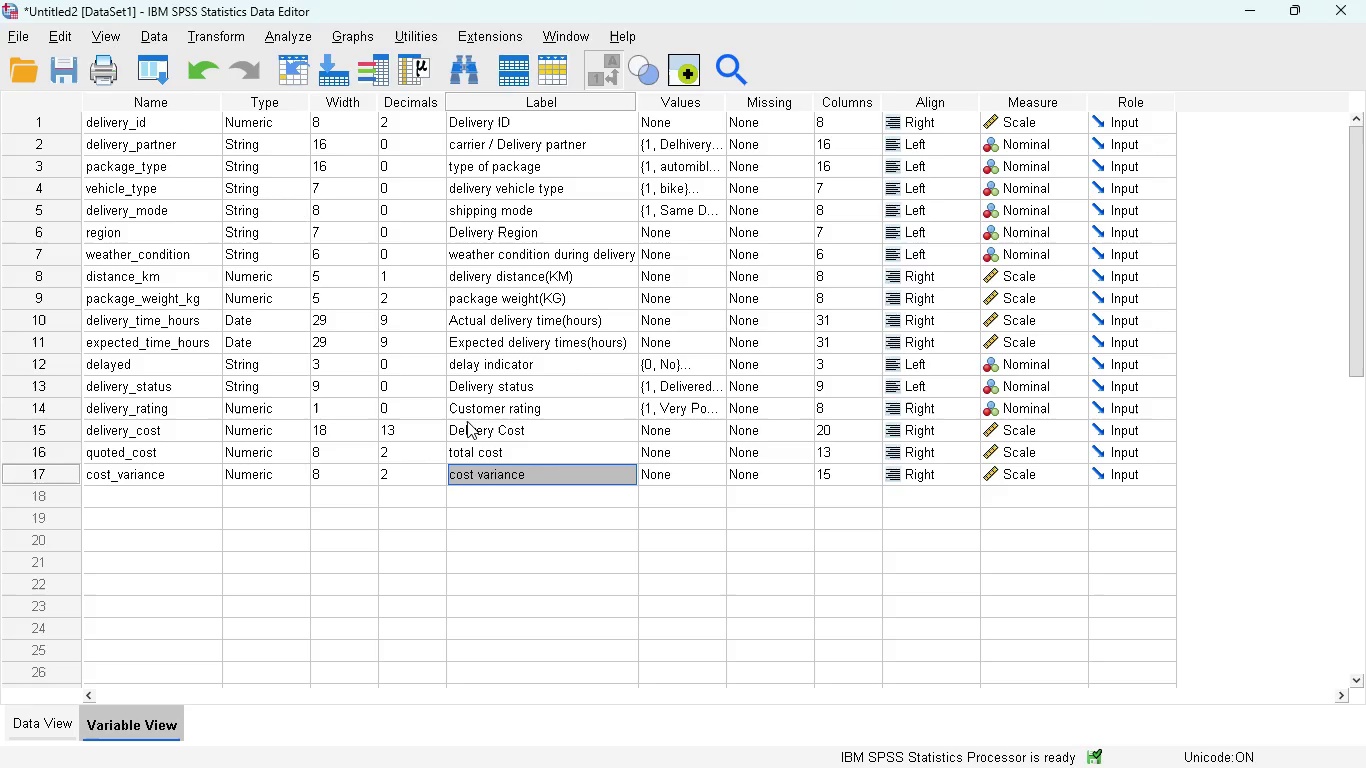 
left_click([1105, 643])
 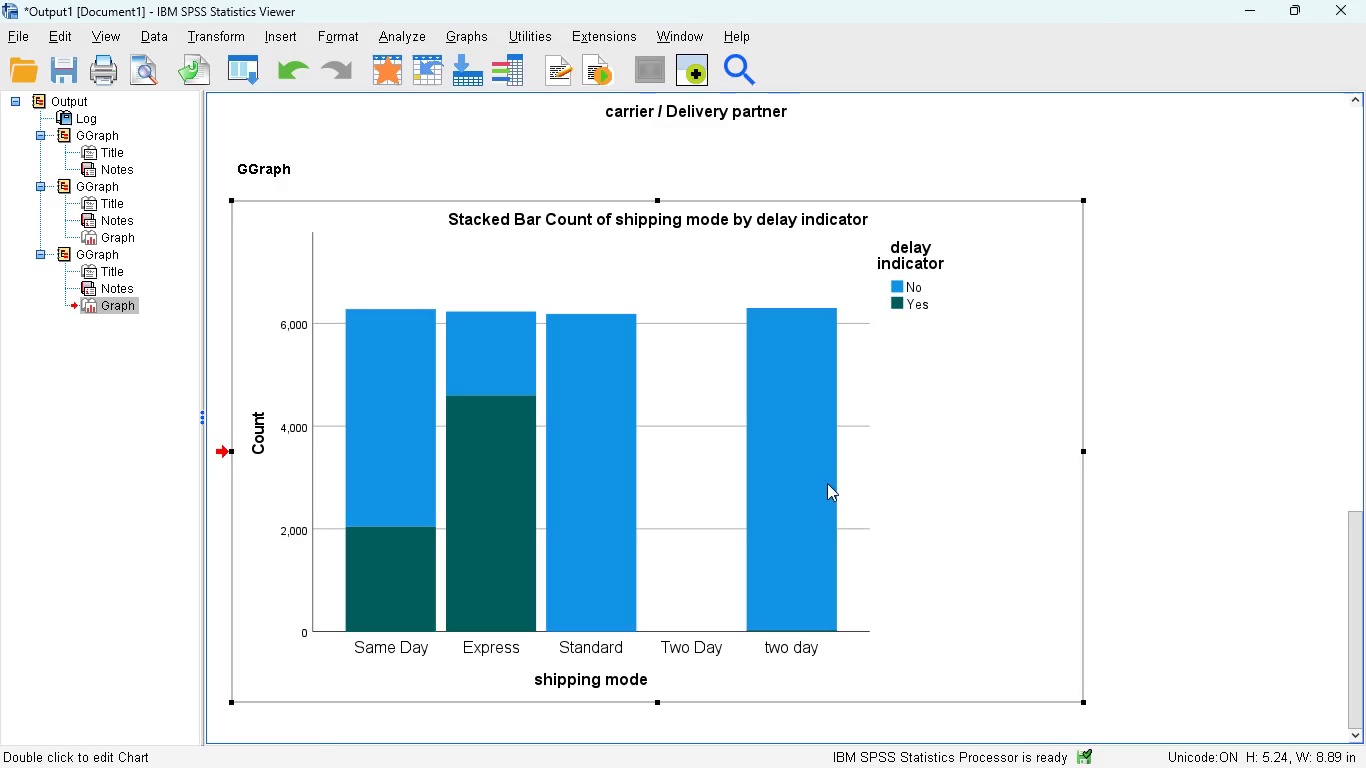 
key(Delete)
 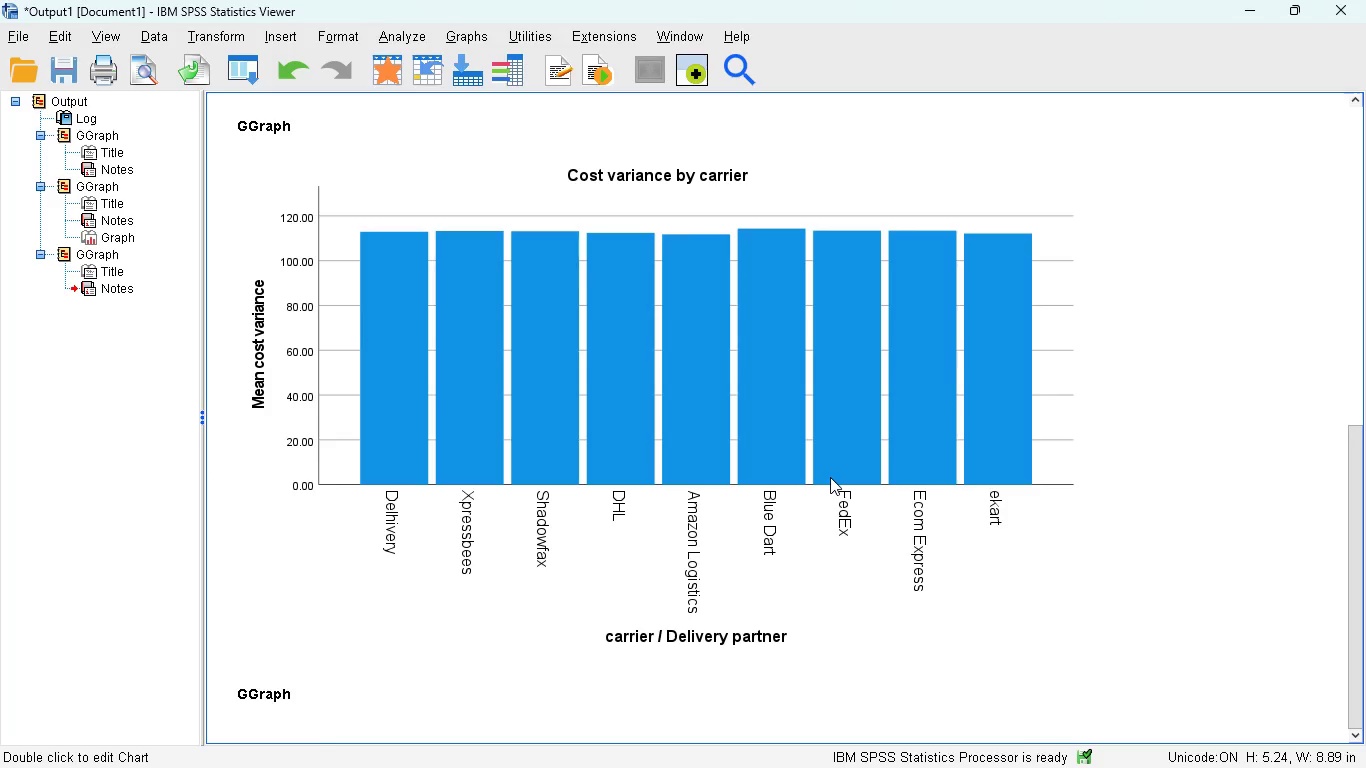 
key(Control+Z)
 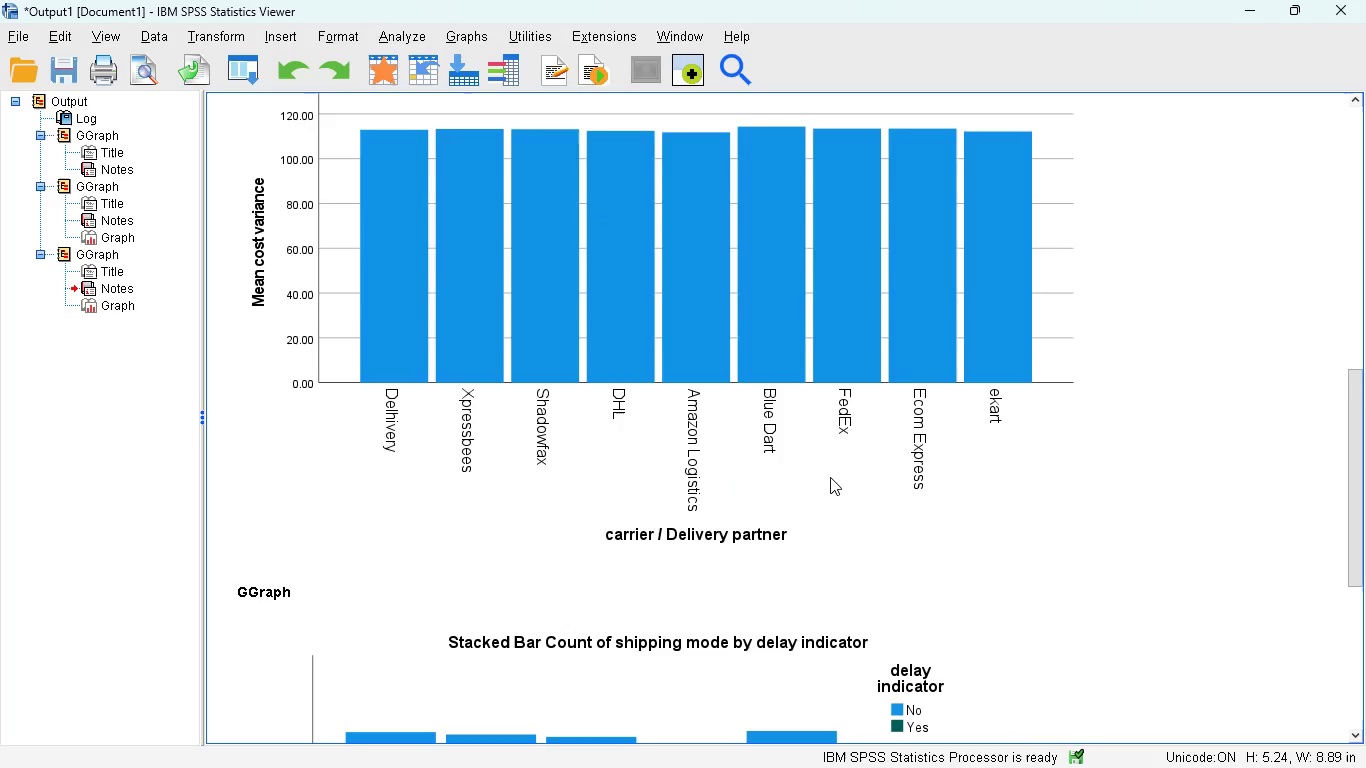 
scroll: coordinate [829, 470], scroll_direction: up, amount: 13.0
 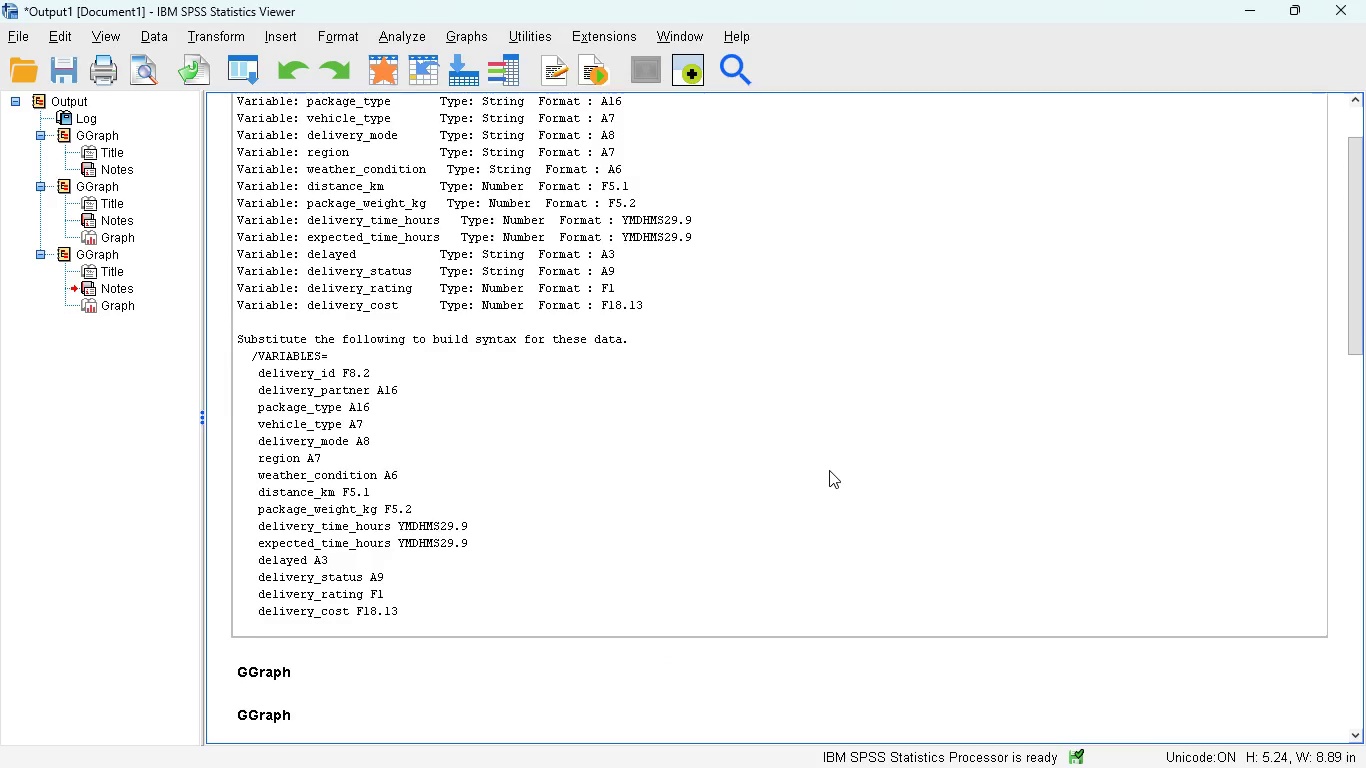 
left_click([829, 470])
 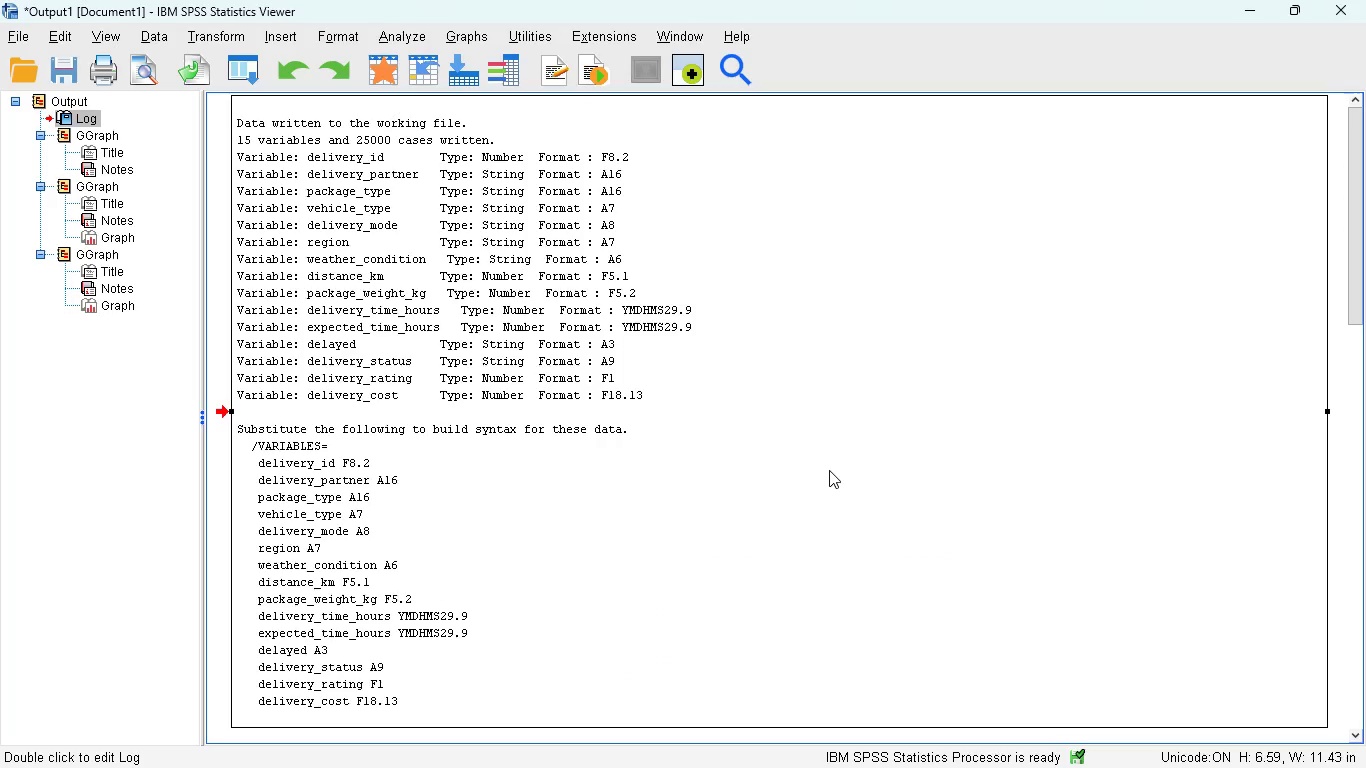 
key(Delete)
 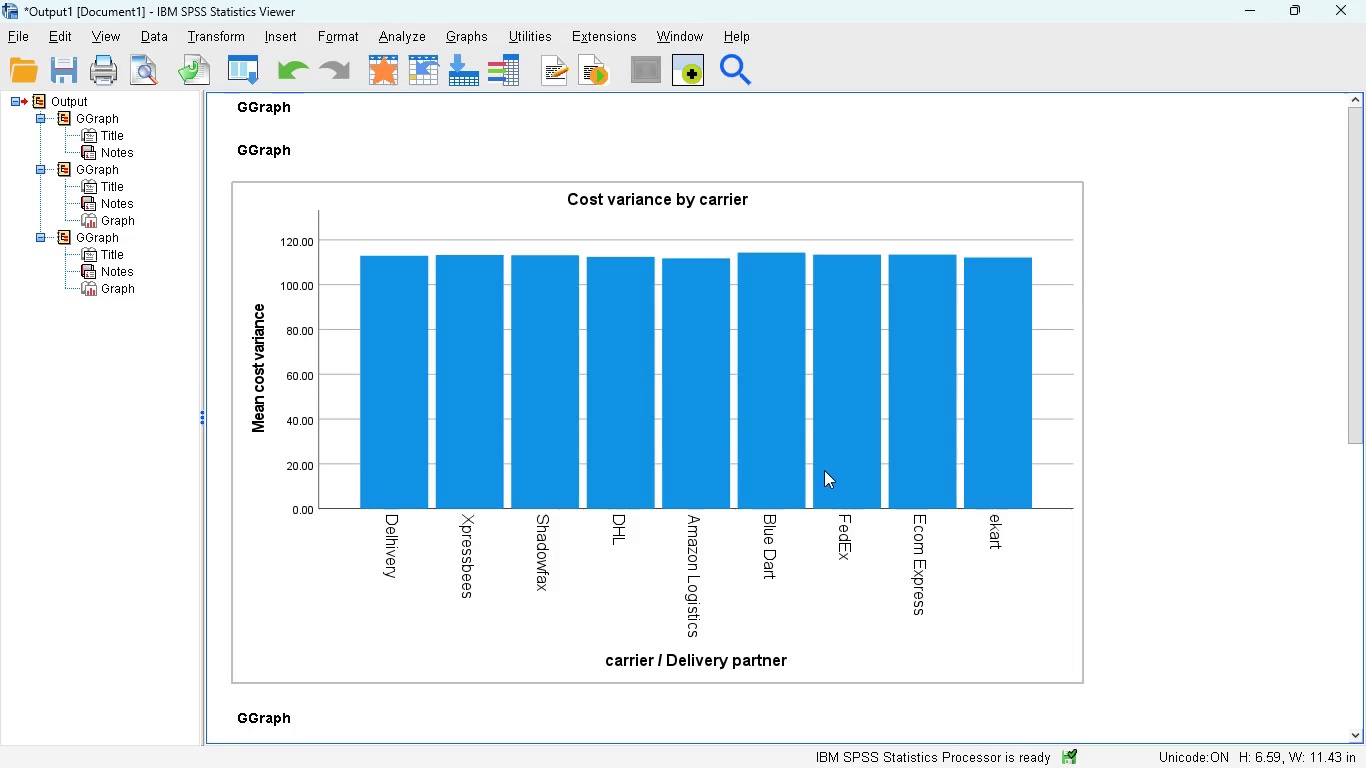 
scroll: coordinate [832, 457], scroll_direction: up, amount: 2.0
 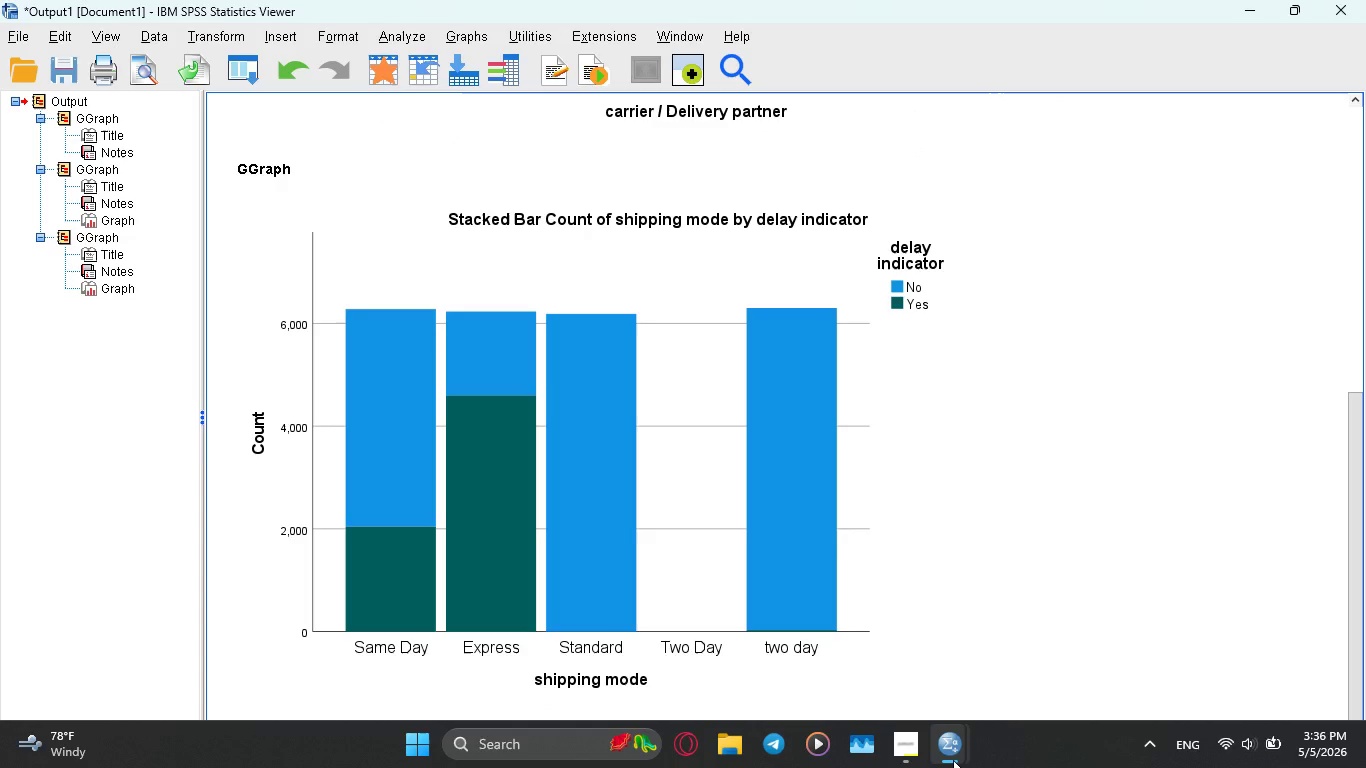 
mouse_move([867, 656])
 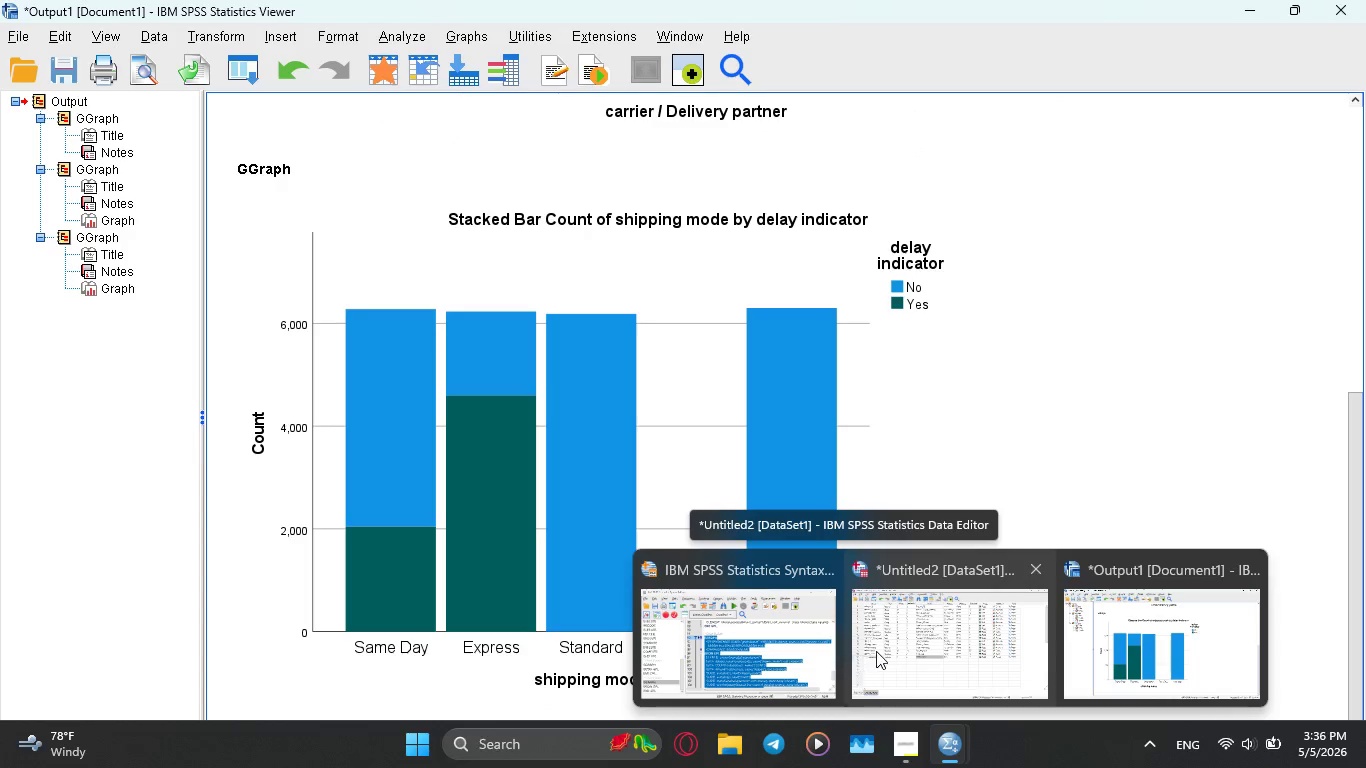 
left_click([876, 651])
 